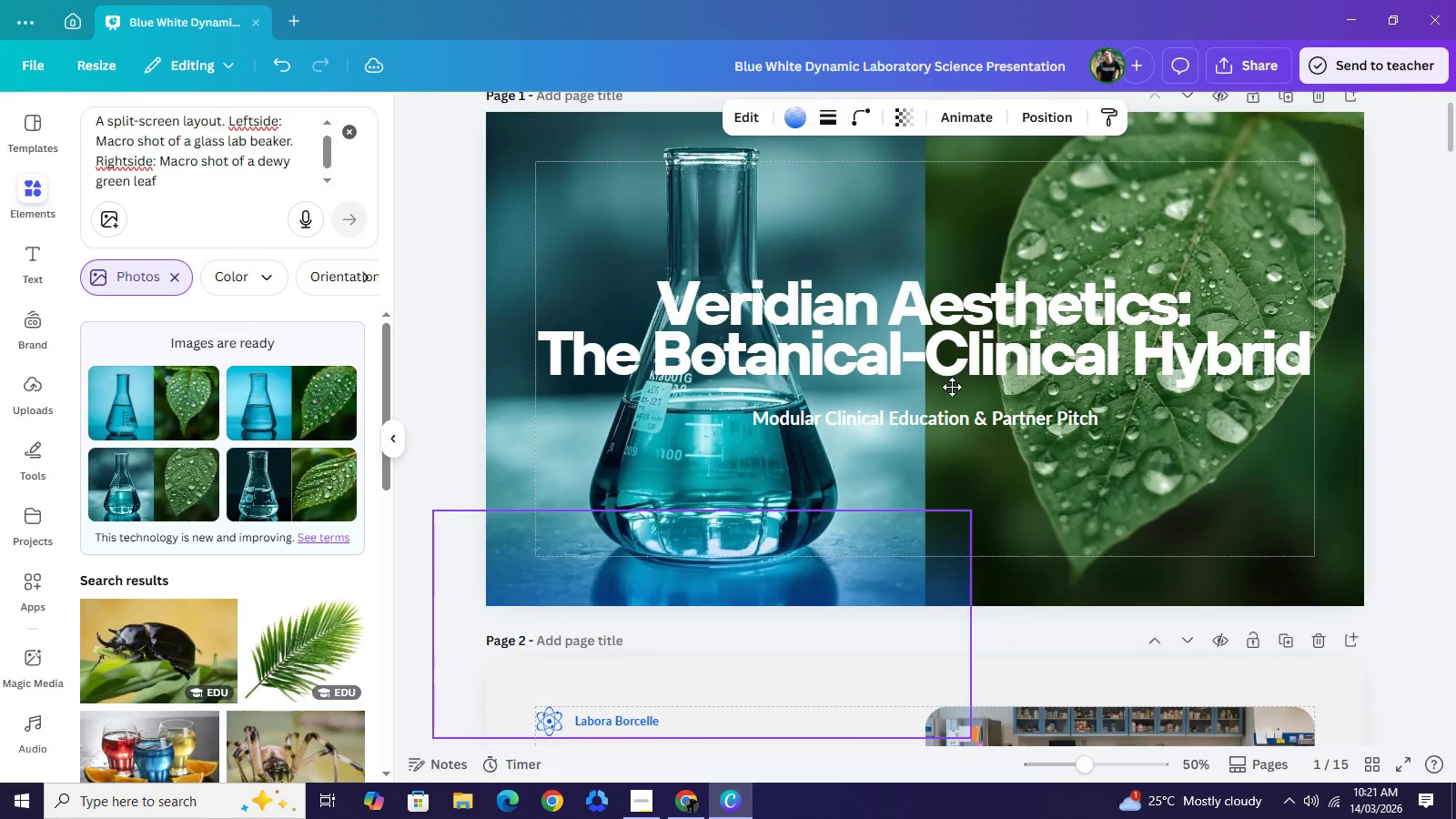 
left_click_drag(start_coordinate=[794, 557], to_coordinate=[997, 325])
 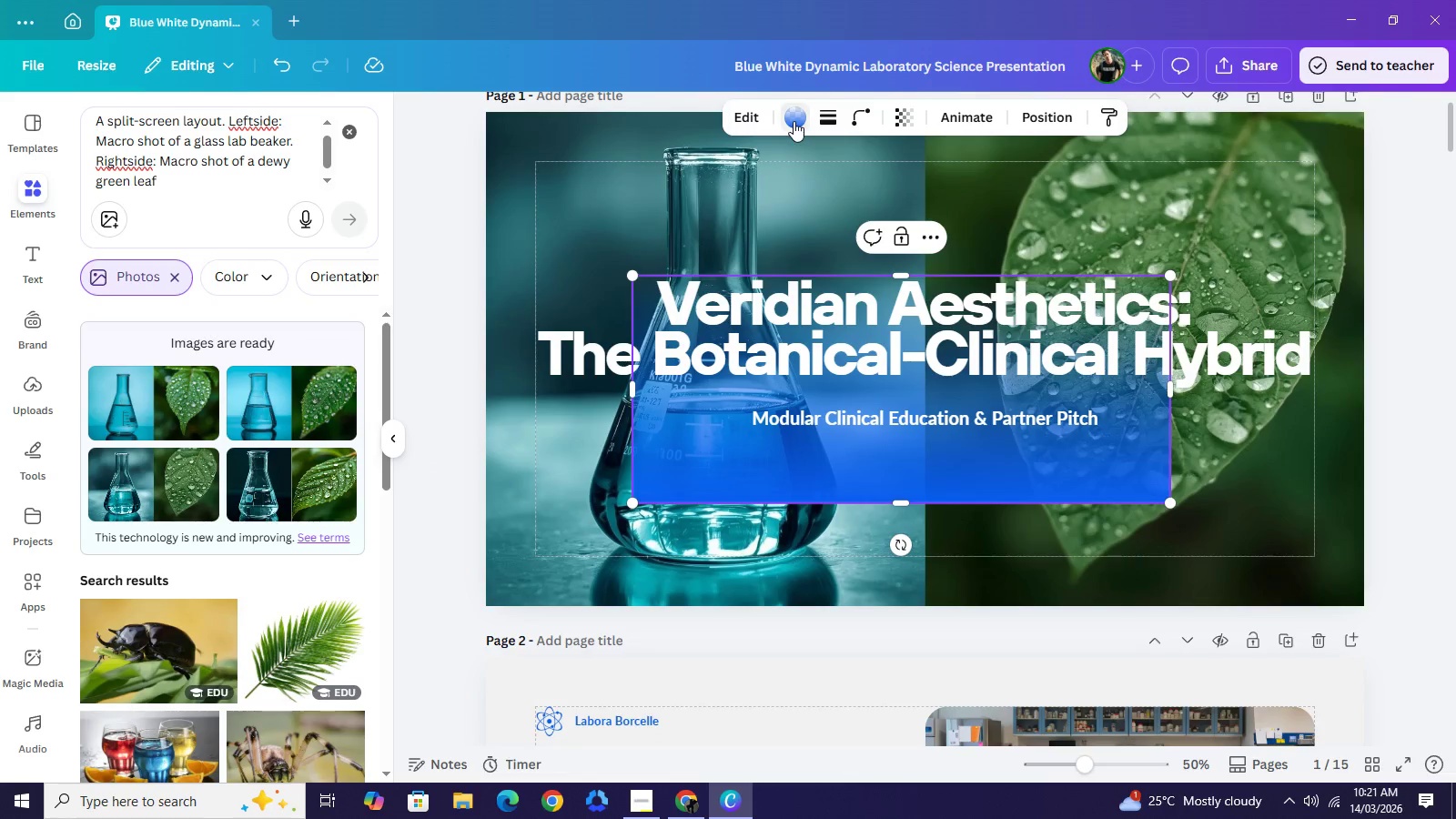 
left_click([794, 121])
 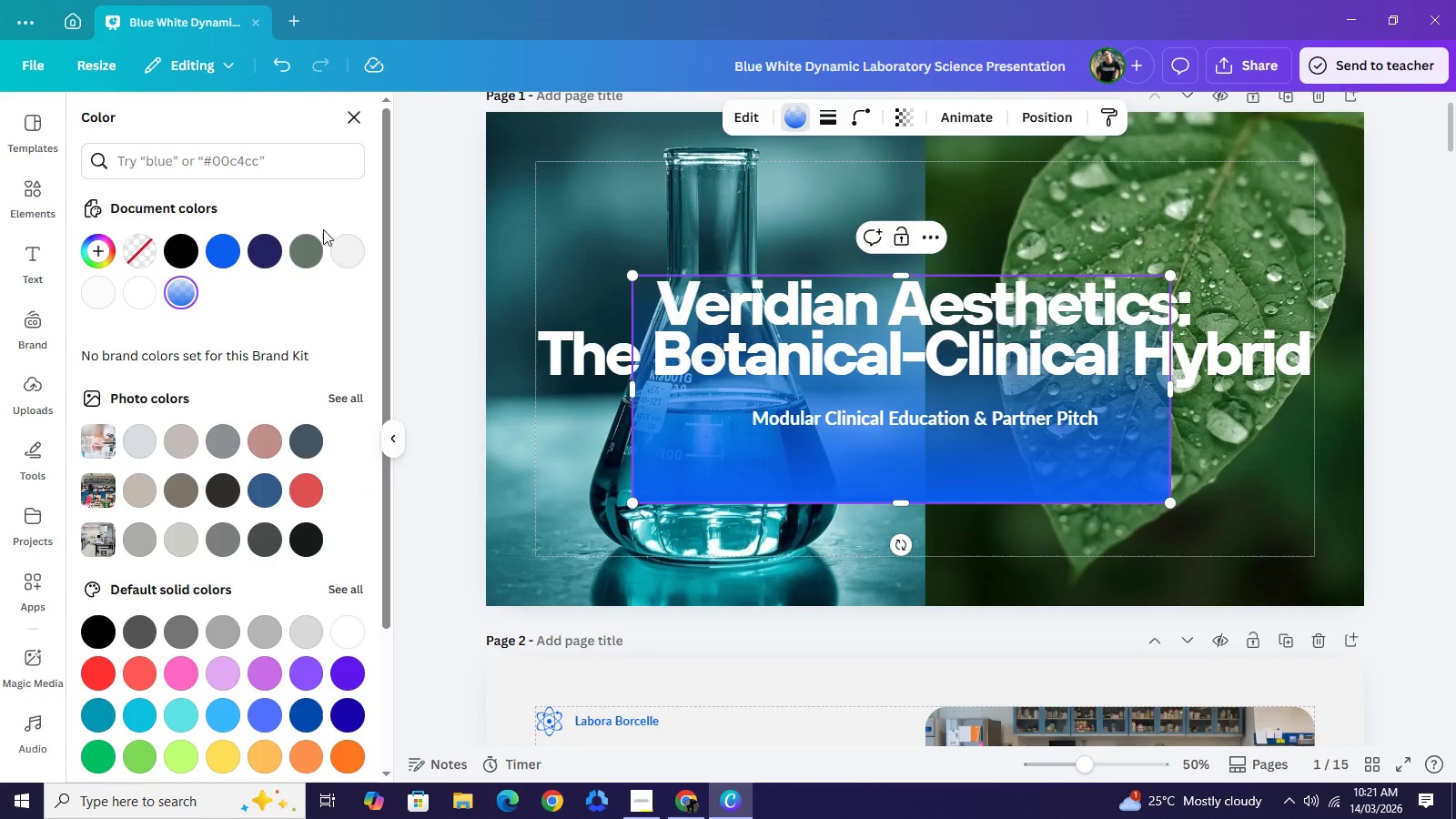 
left_click([222, 157])
 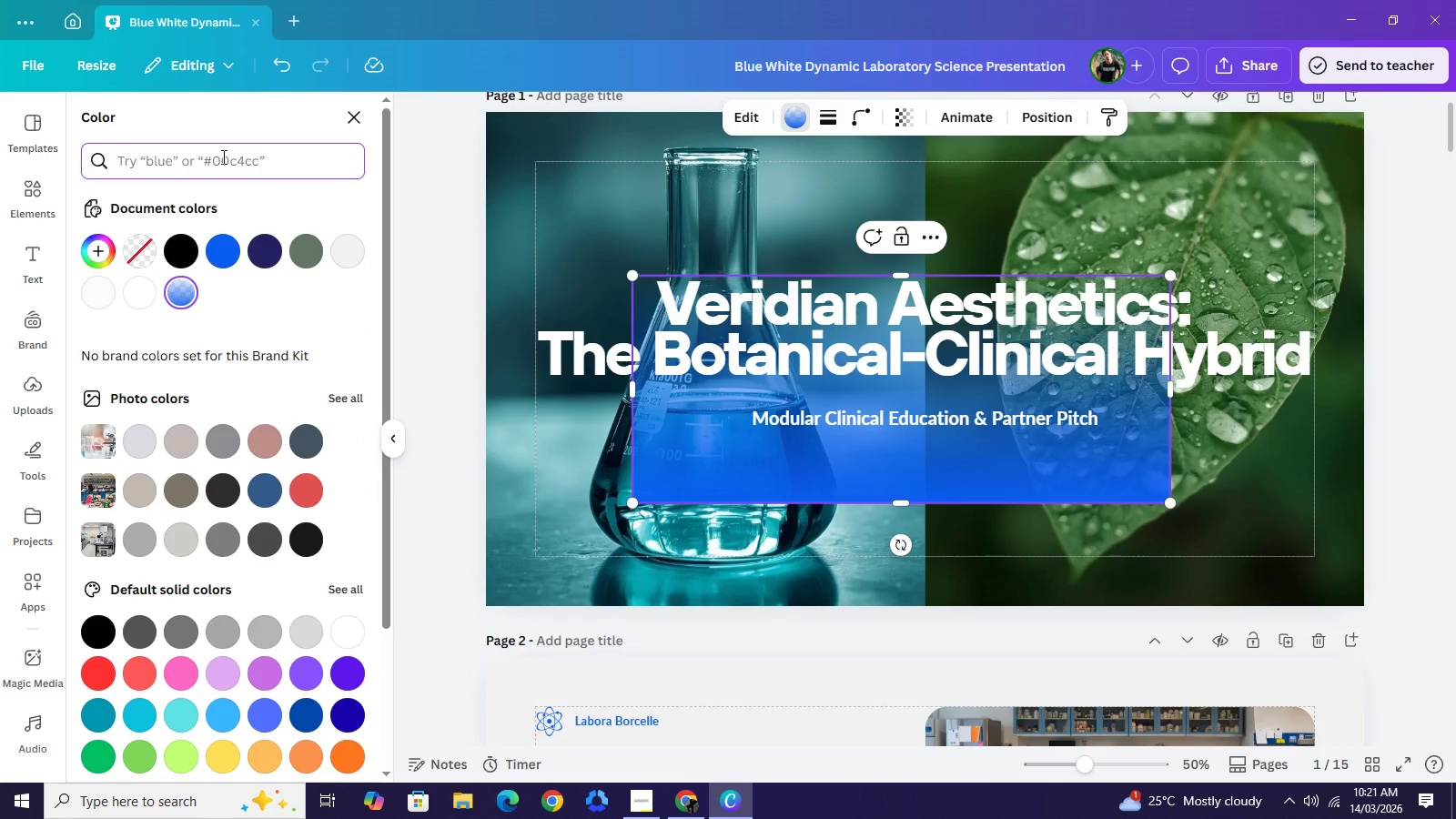 
key(Control+C)
 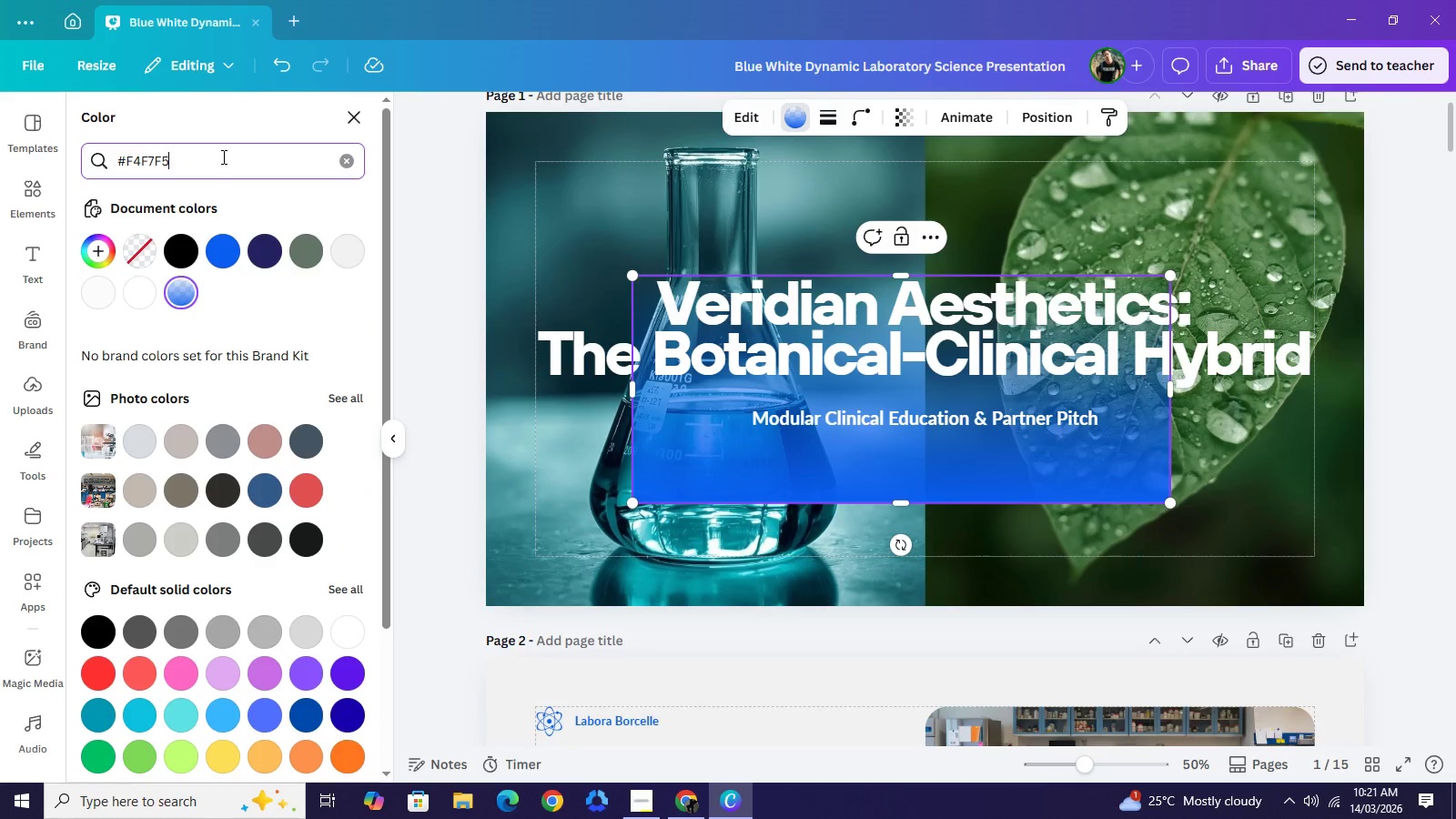 
key(Control+V)
 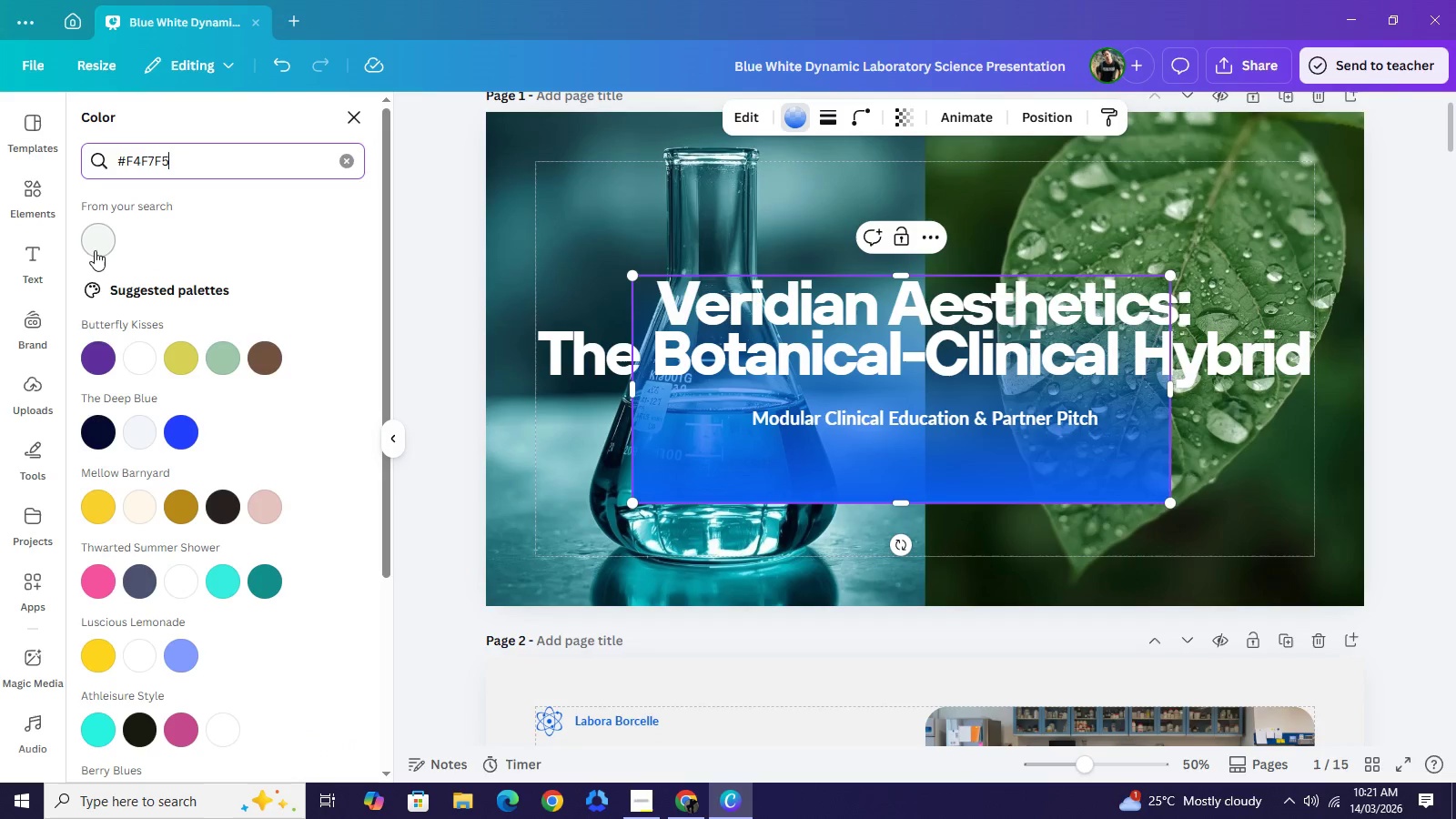 
left_click([95, 250])
 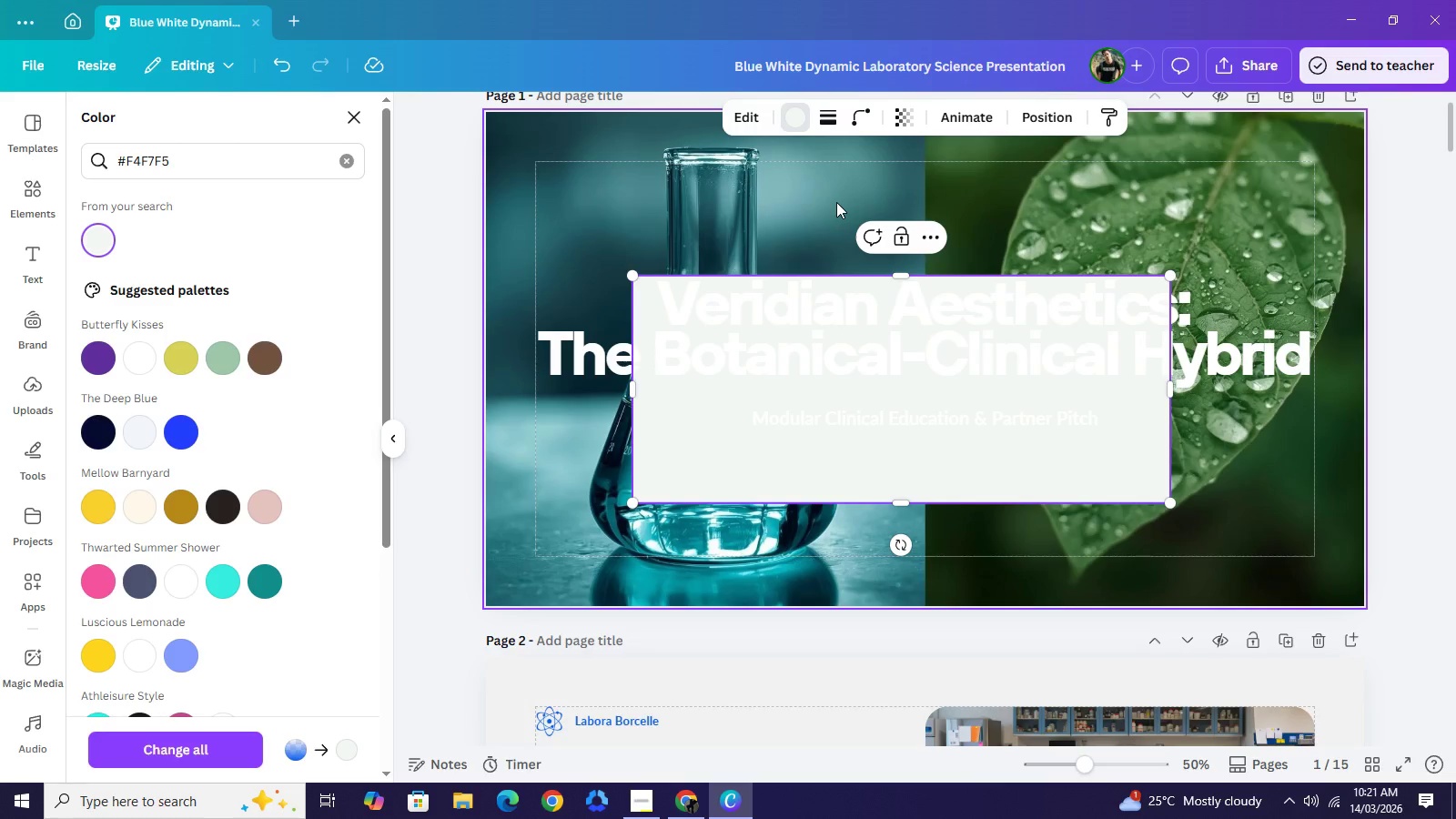 
key(Control+Z)
 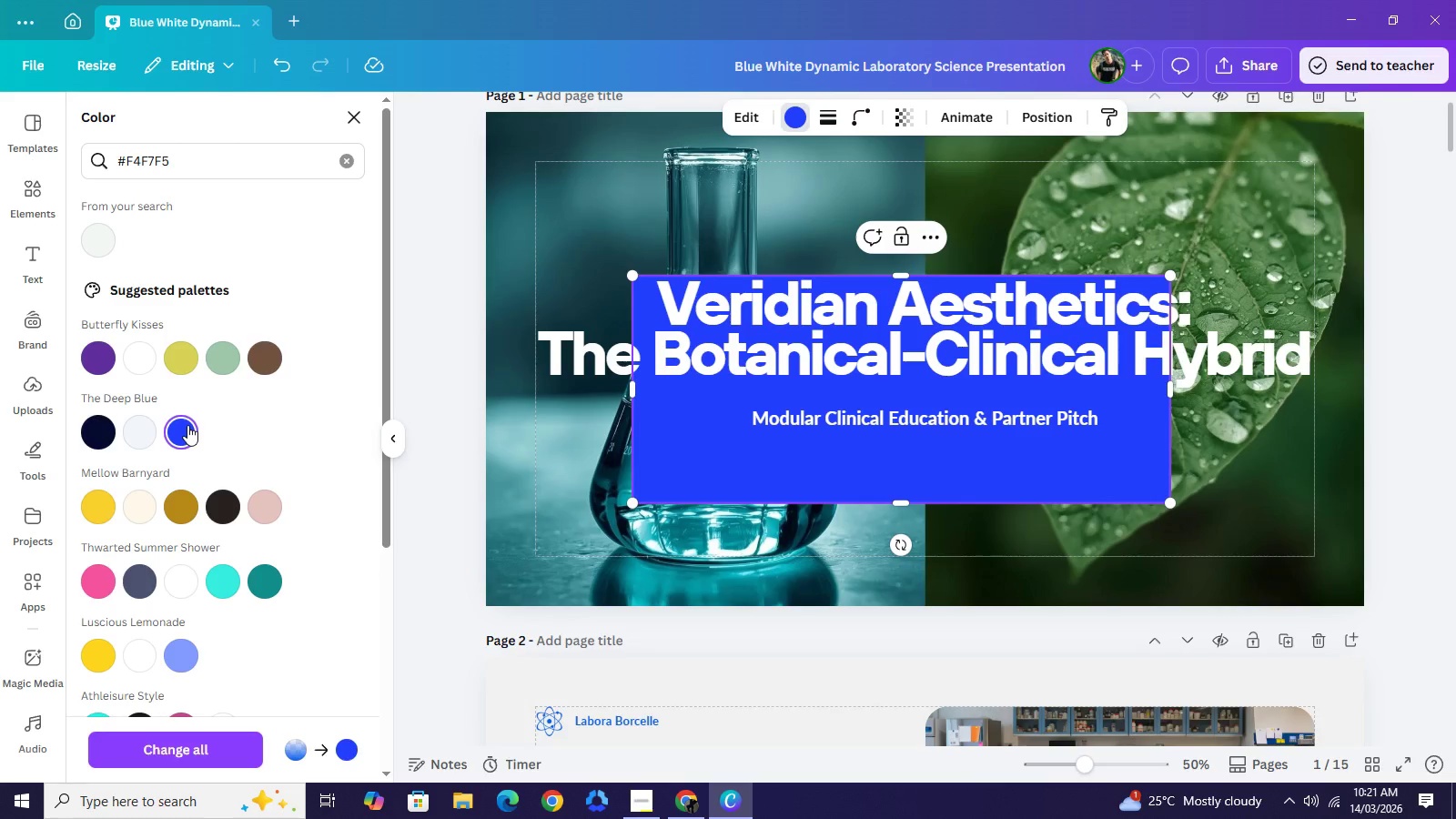 
key(Control+Z)
 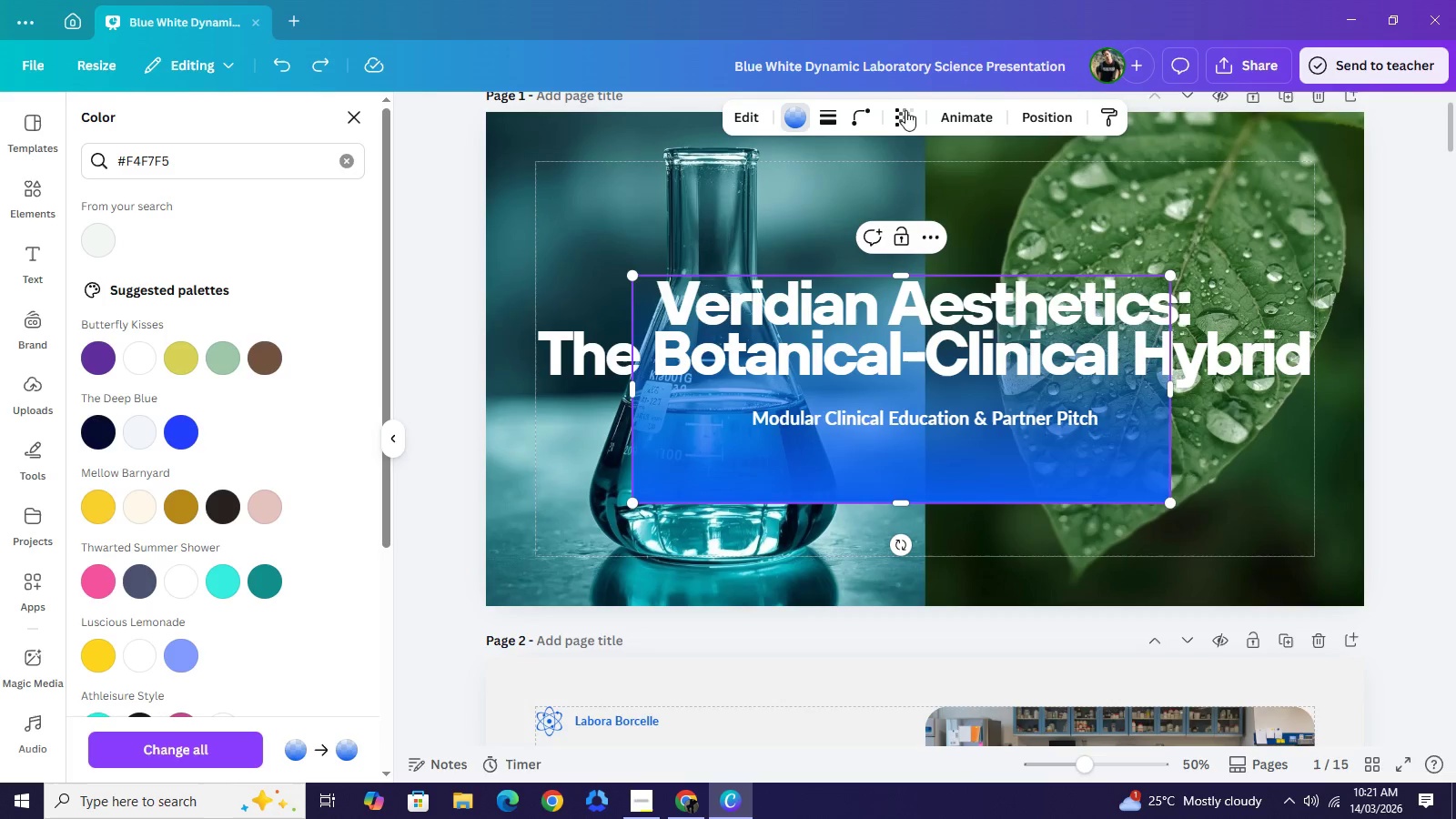 
left_click([909, 122])
 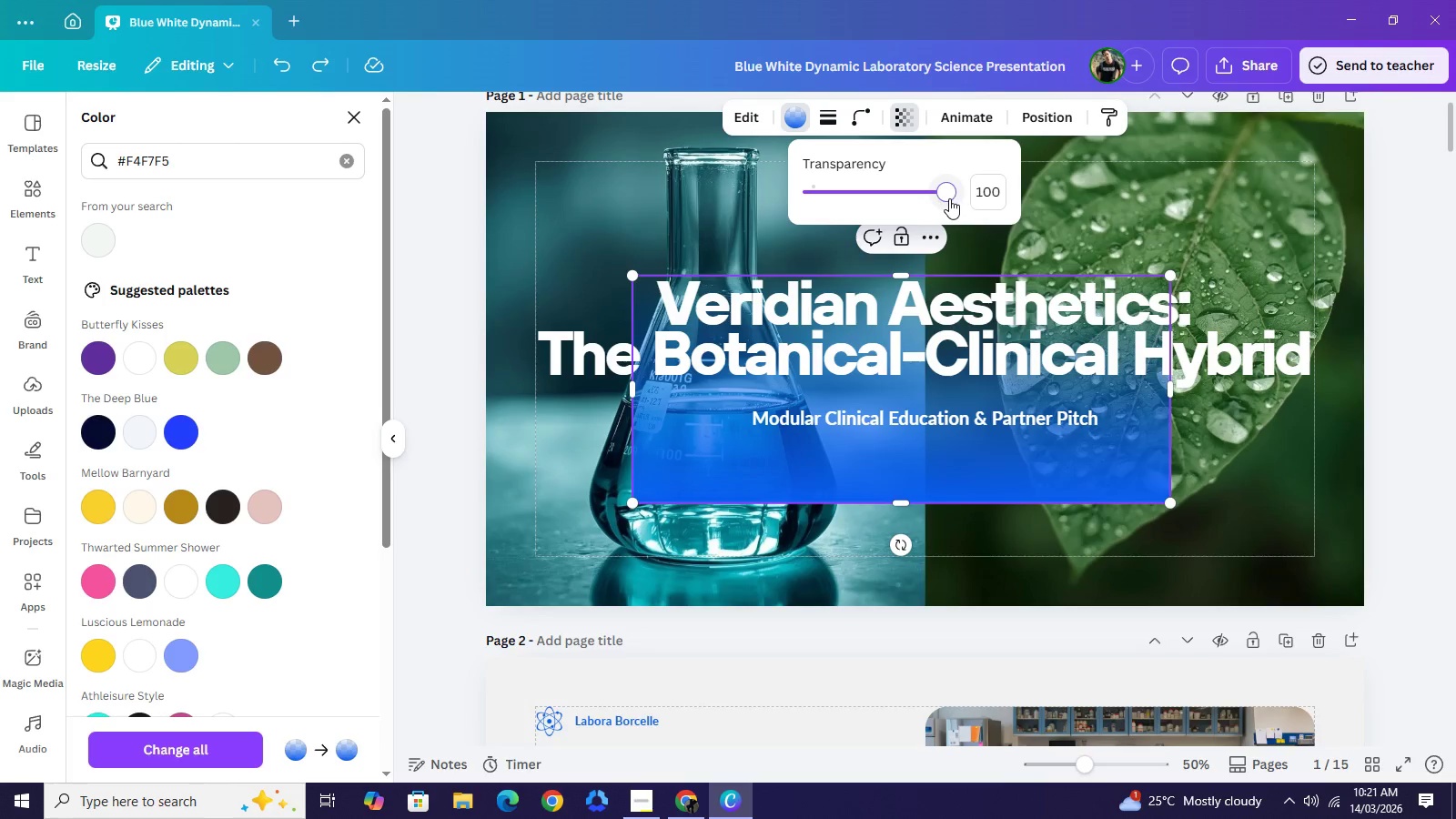 
left_click_drag(start_coordinate=[949, 198], to_coordinate=[865, 197])
 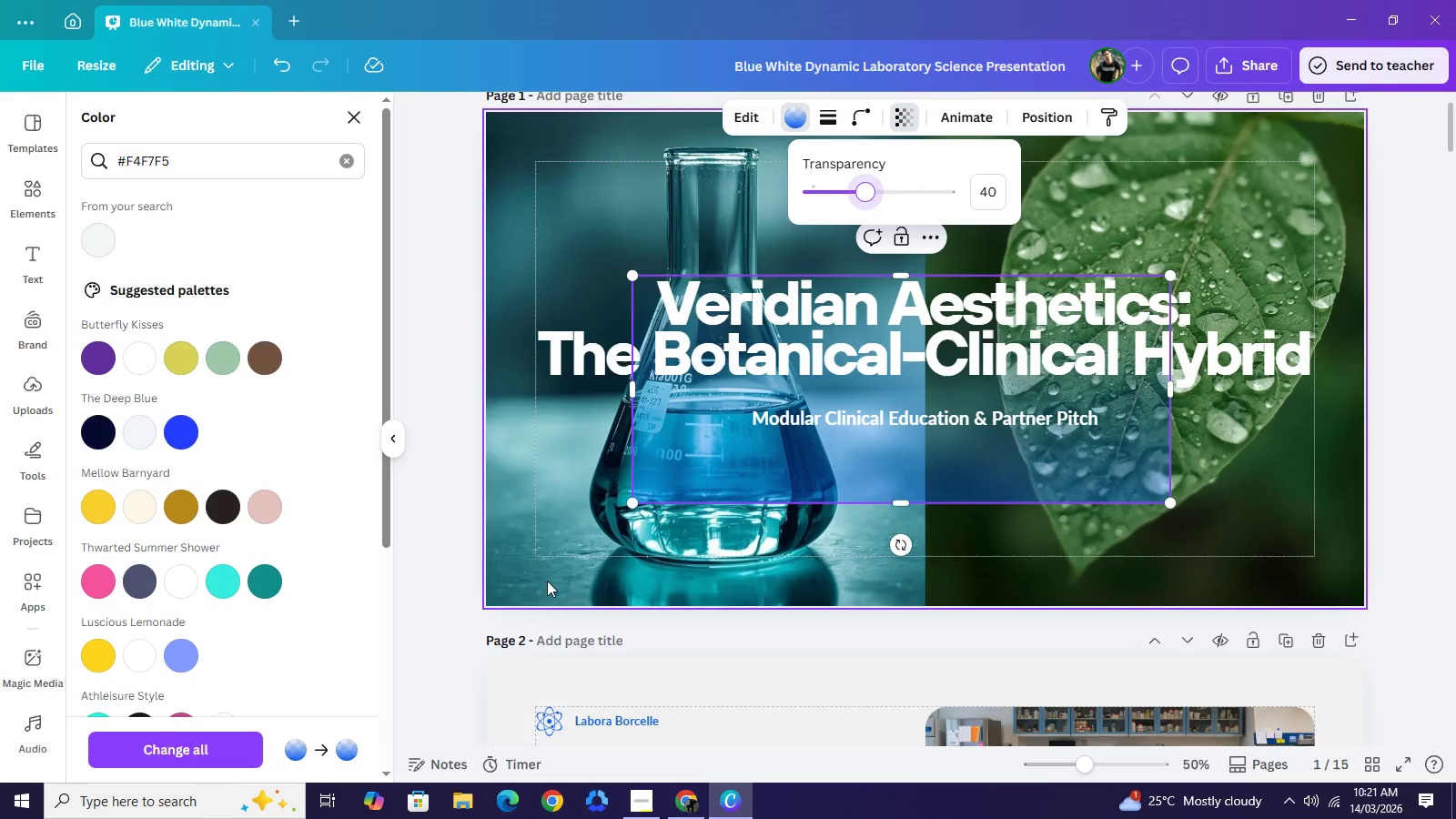 
left_click([688, 810])
 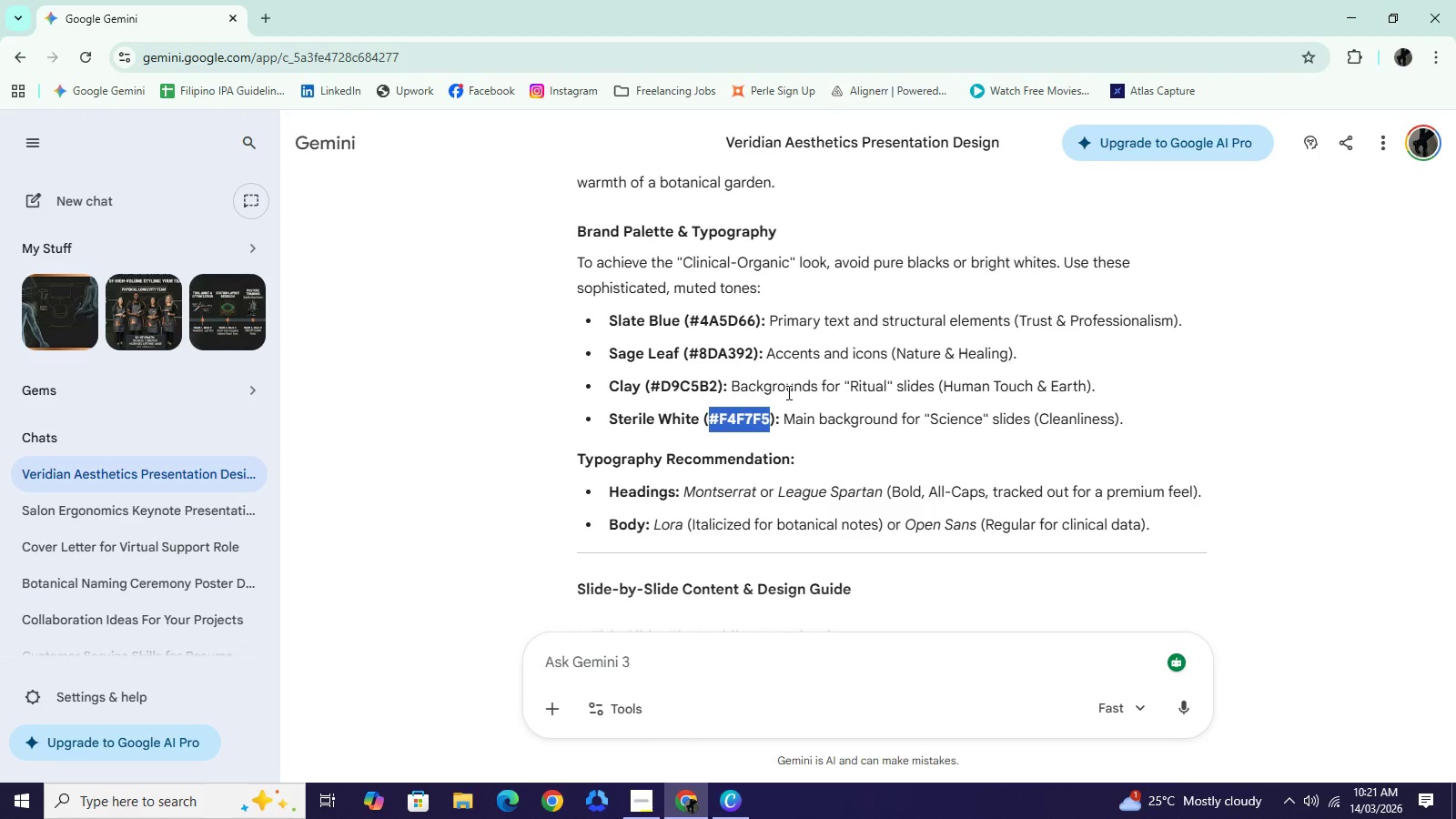 
wait(19.49)
 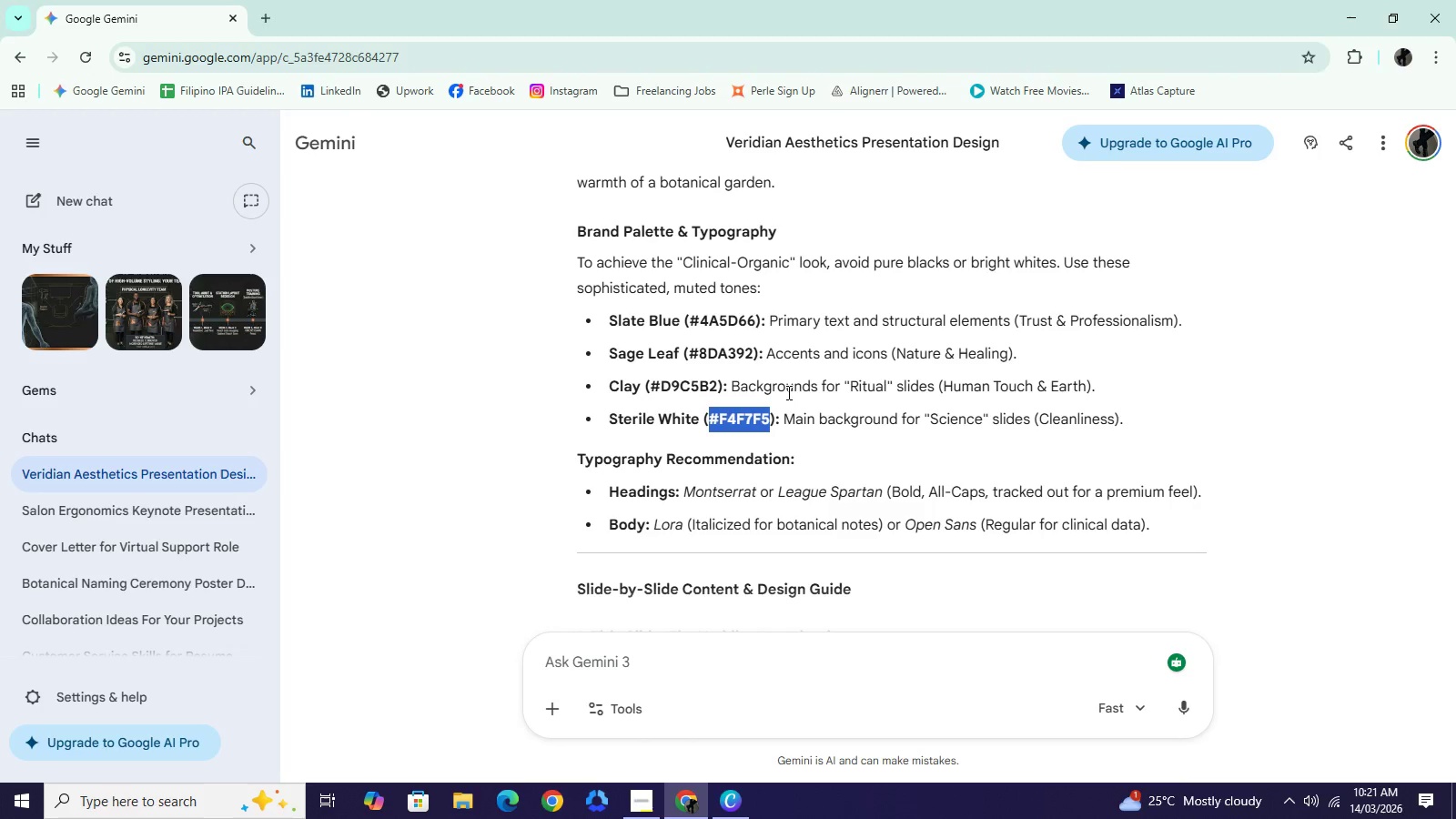 
left_click_drag(start_coordinate=[688, 318], to_coordinate=[753, 322])
 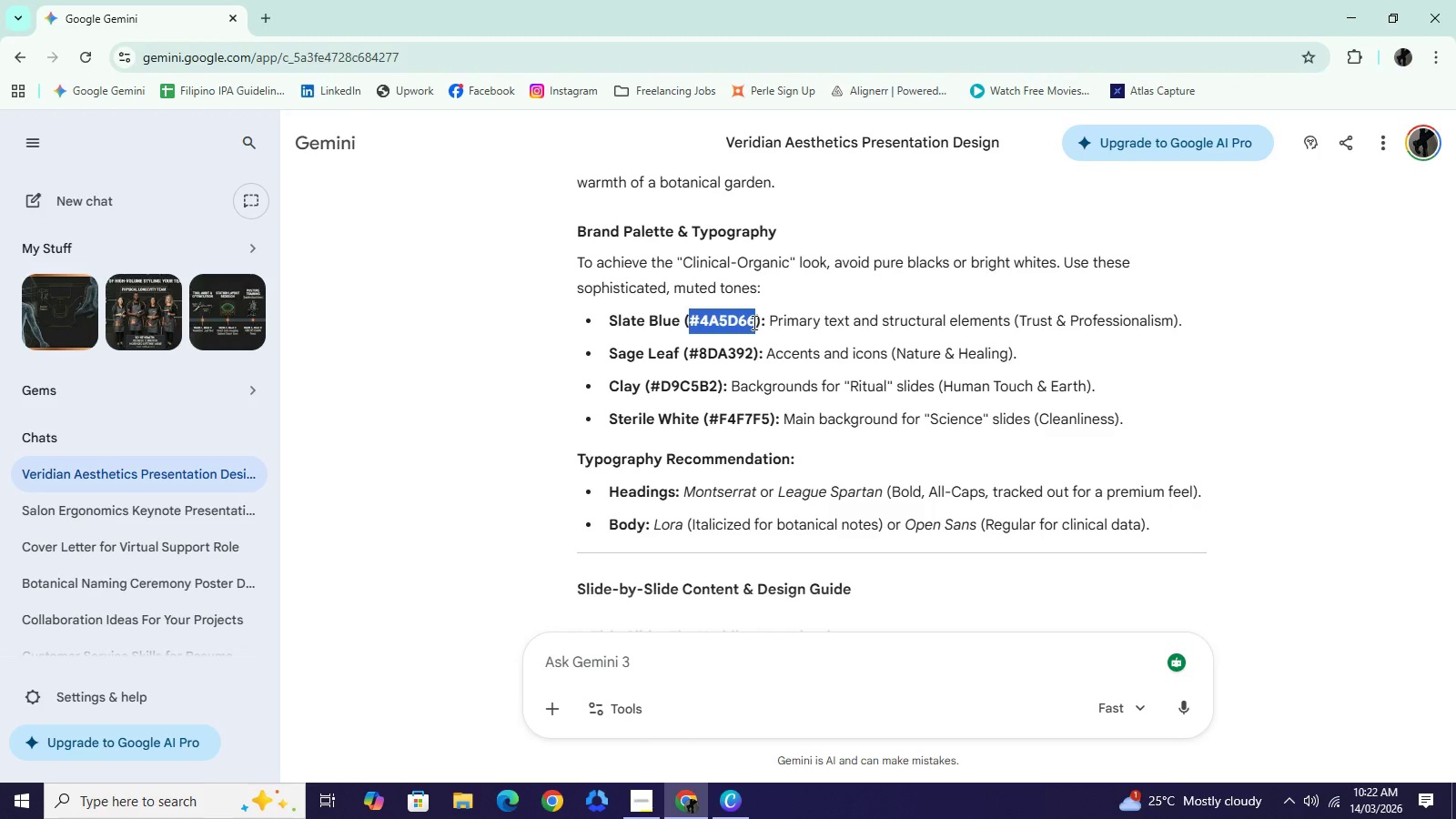 
key(Control+C)
 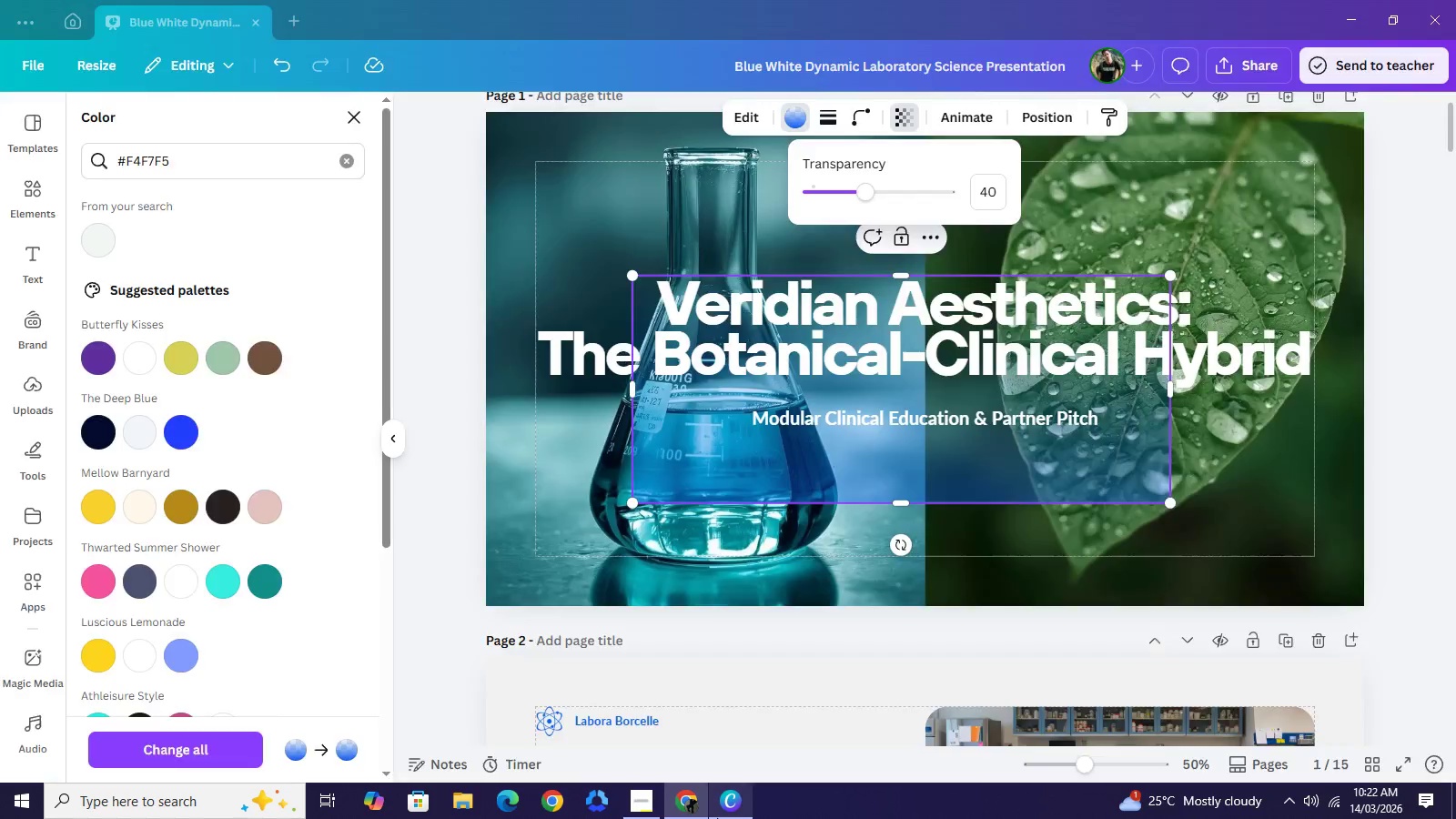 
left_click([717, 818])
 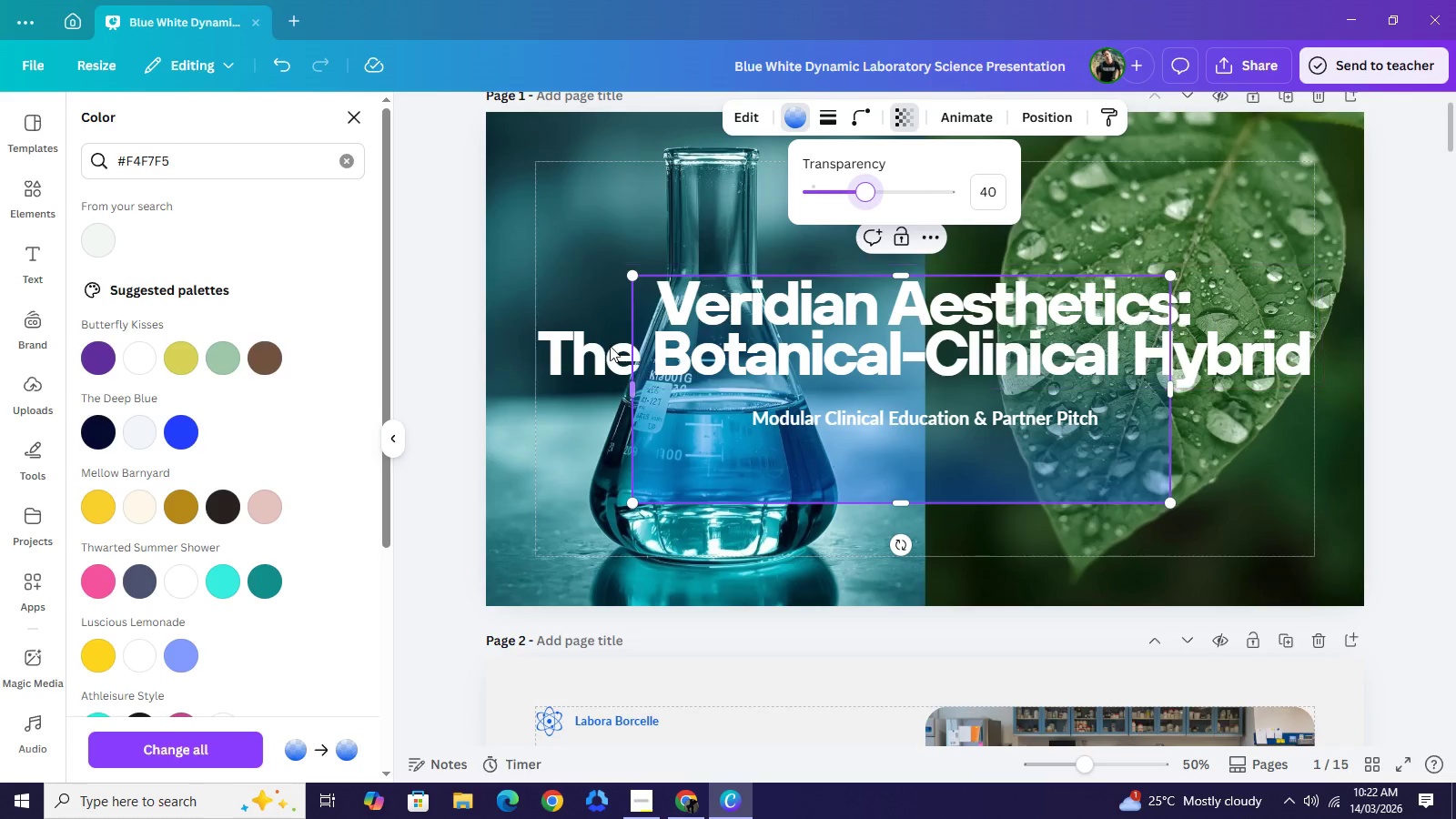 
left_click([610, 345])
 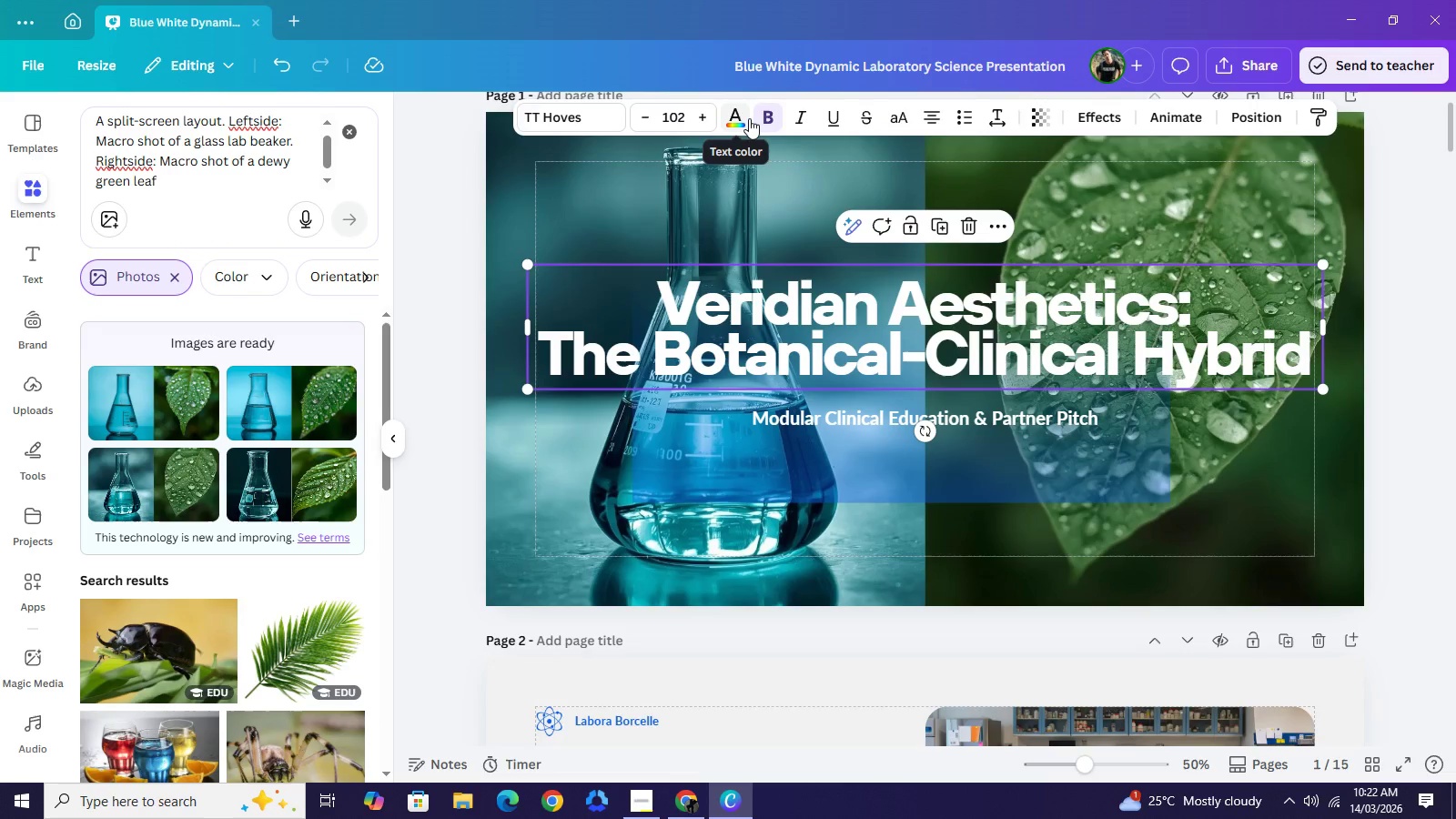 
left_click([742, 115])
 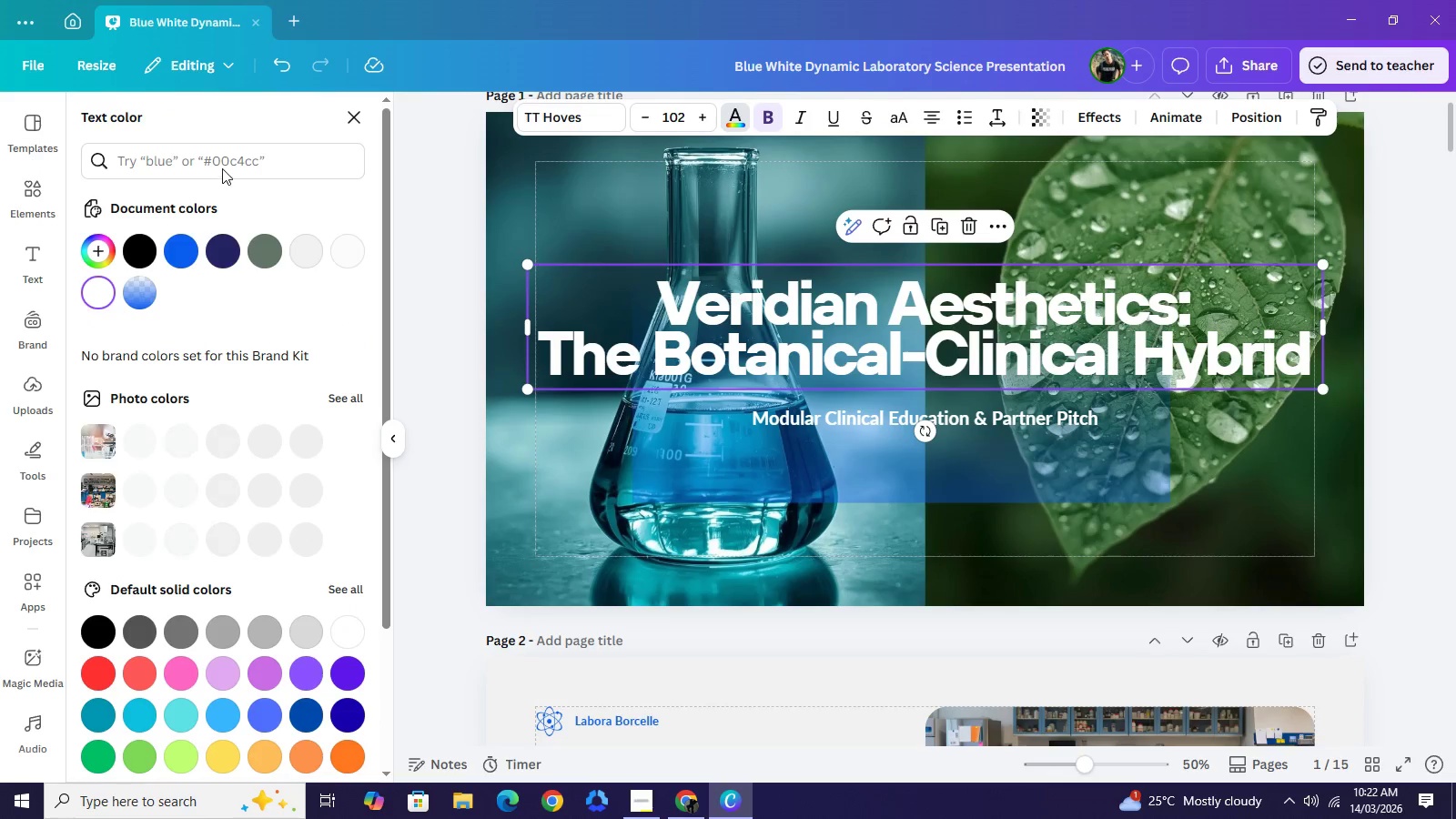 
left_click([222, 168])
 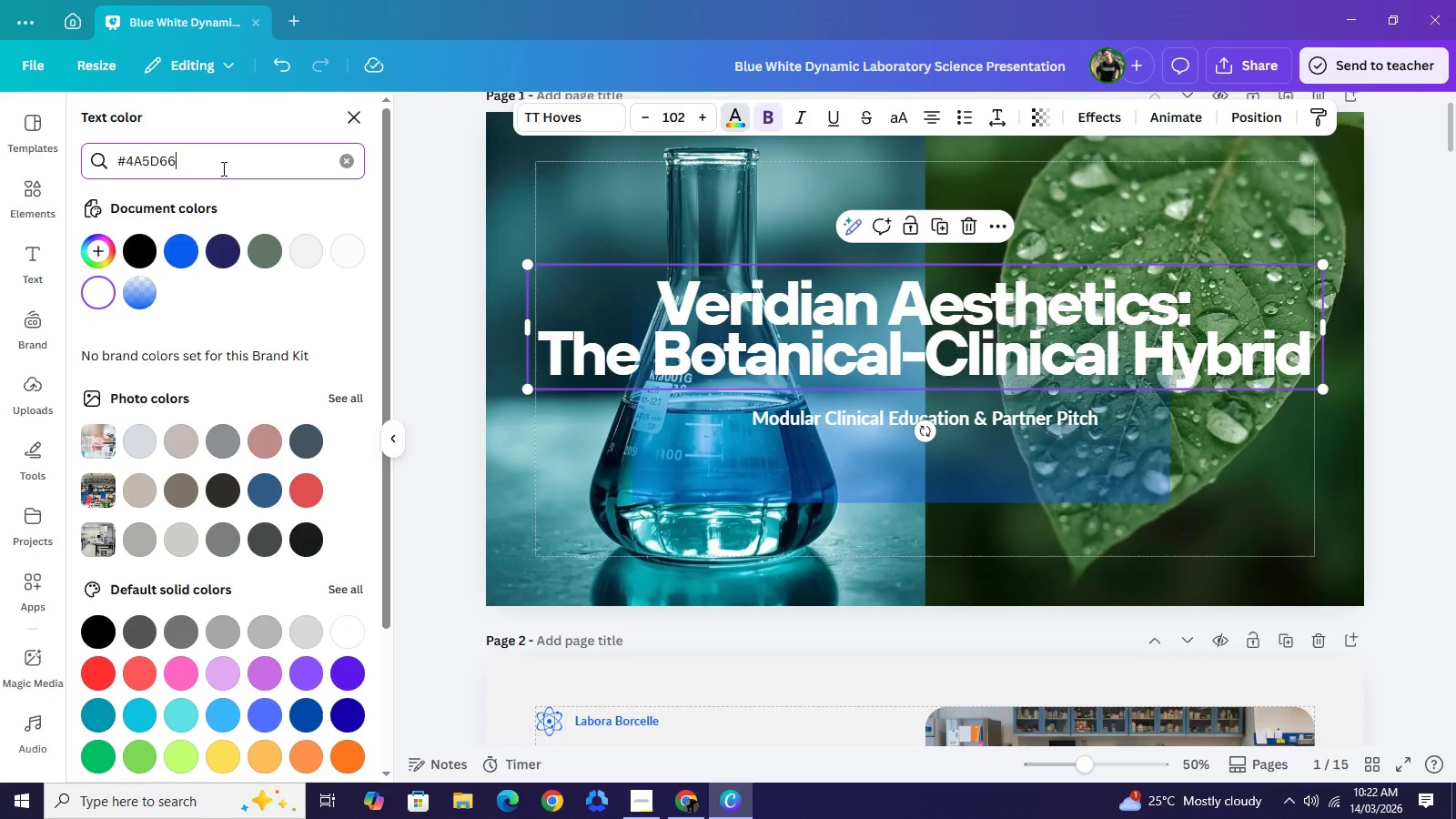 
key(Control+V)
 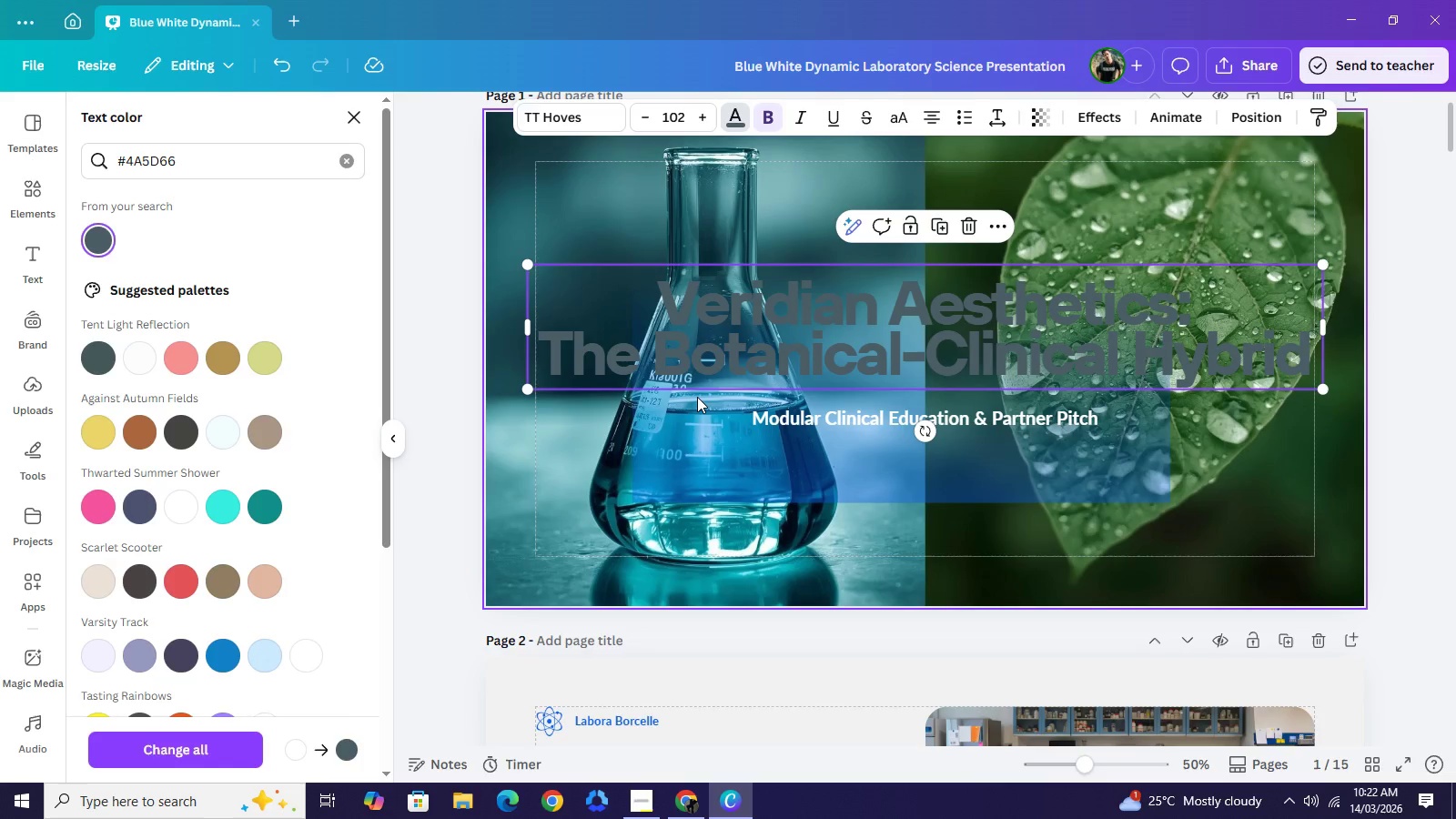 
wait(8.06)
 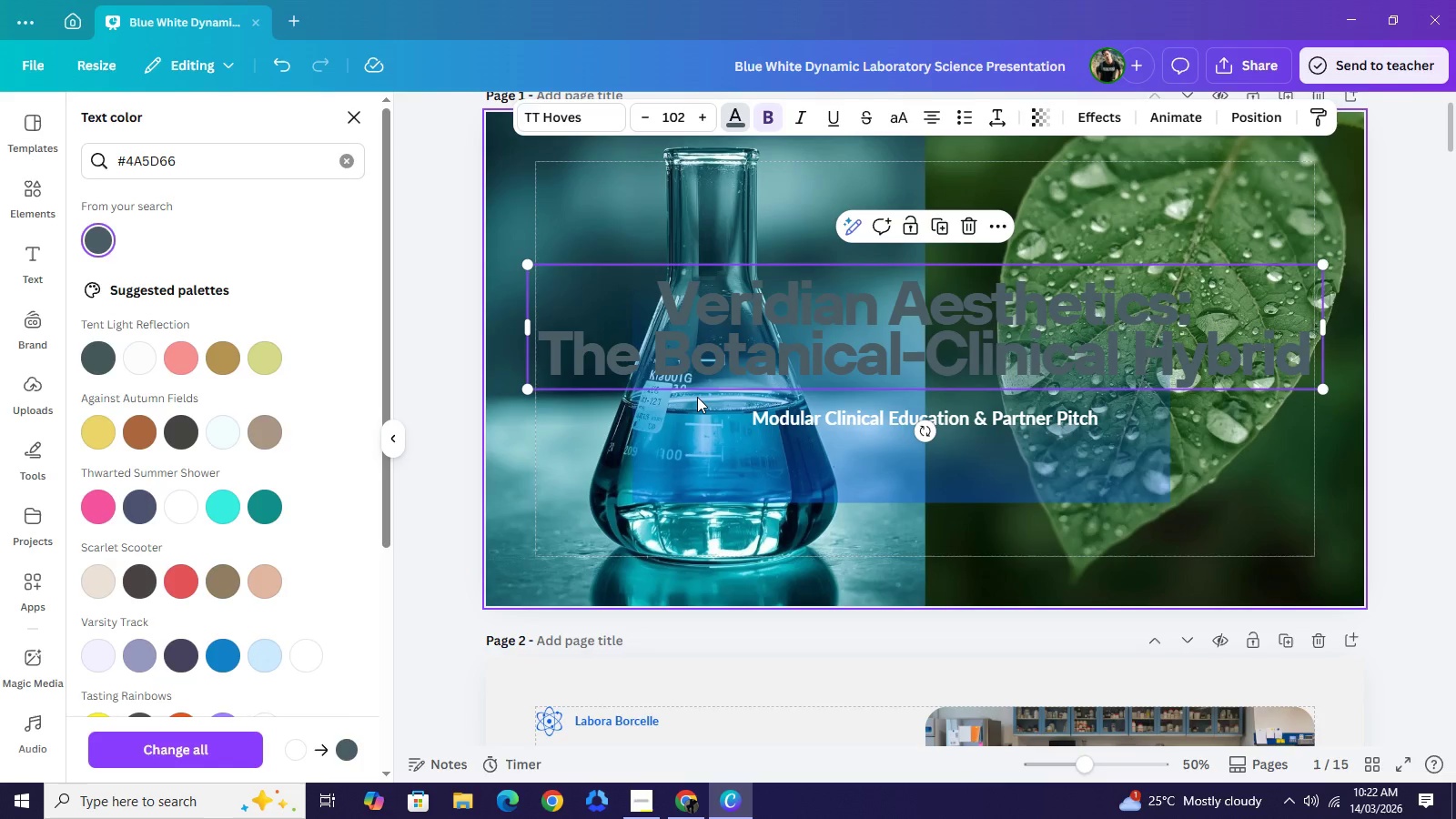 
left_click_drag(start_coordinate=[820, 479], to_coordinate=[672, 578])
 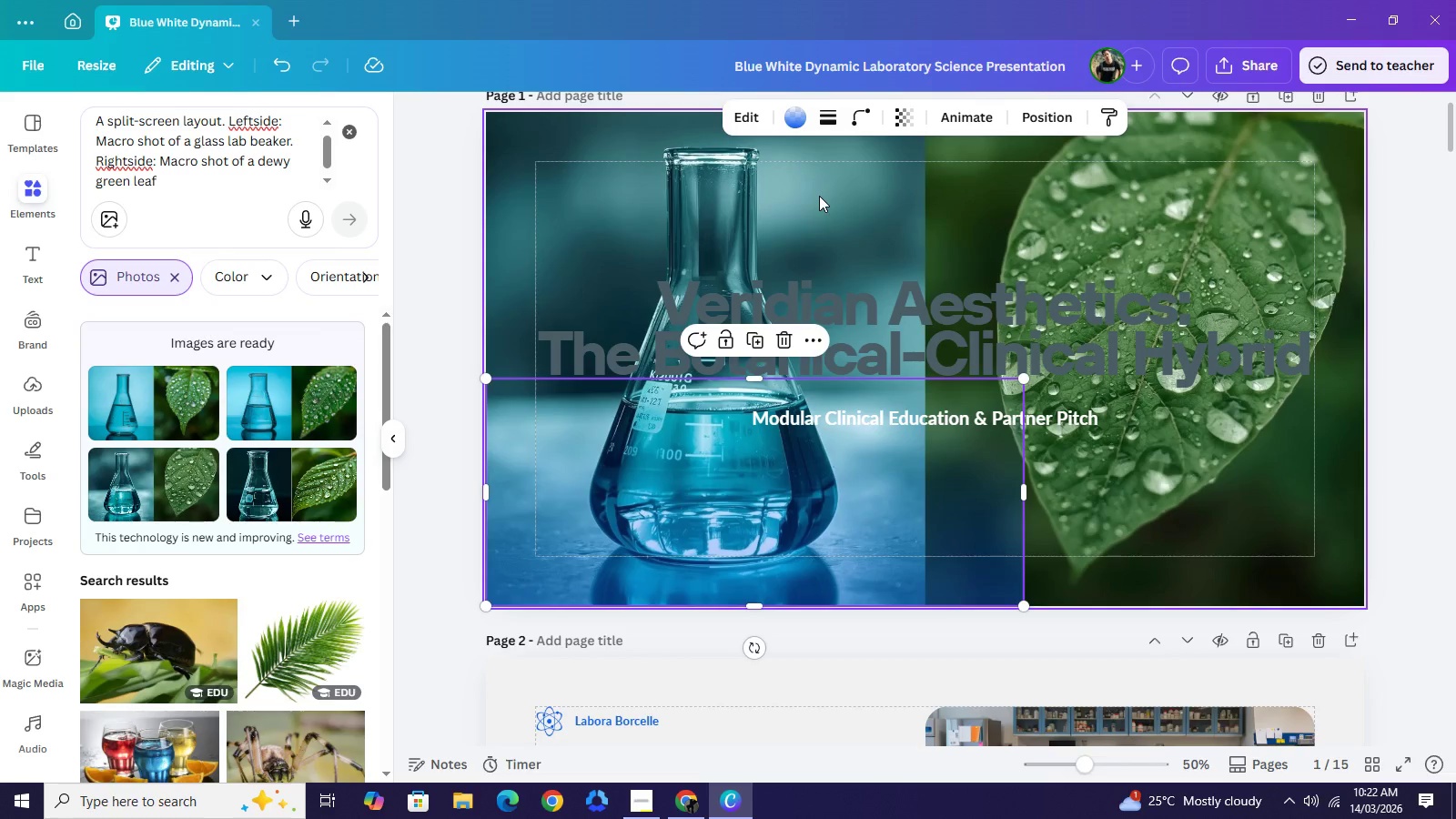 
left_click([820, 196])
 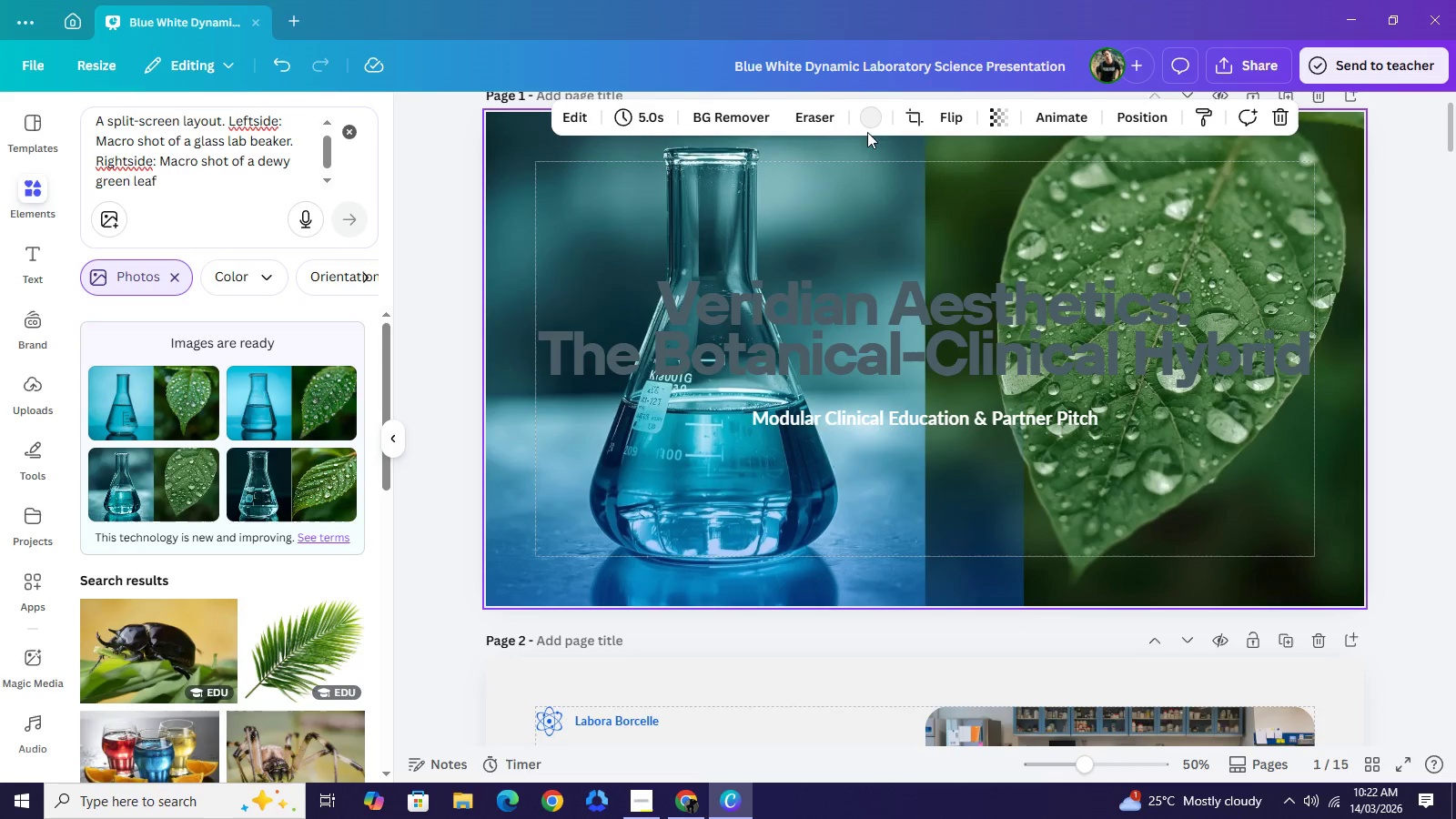 
left_click([1004, 121])
 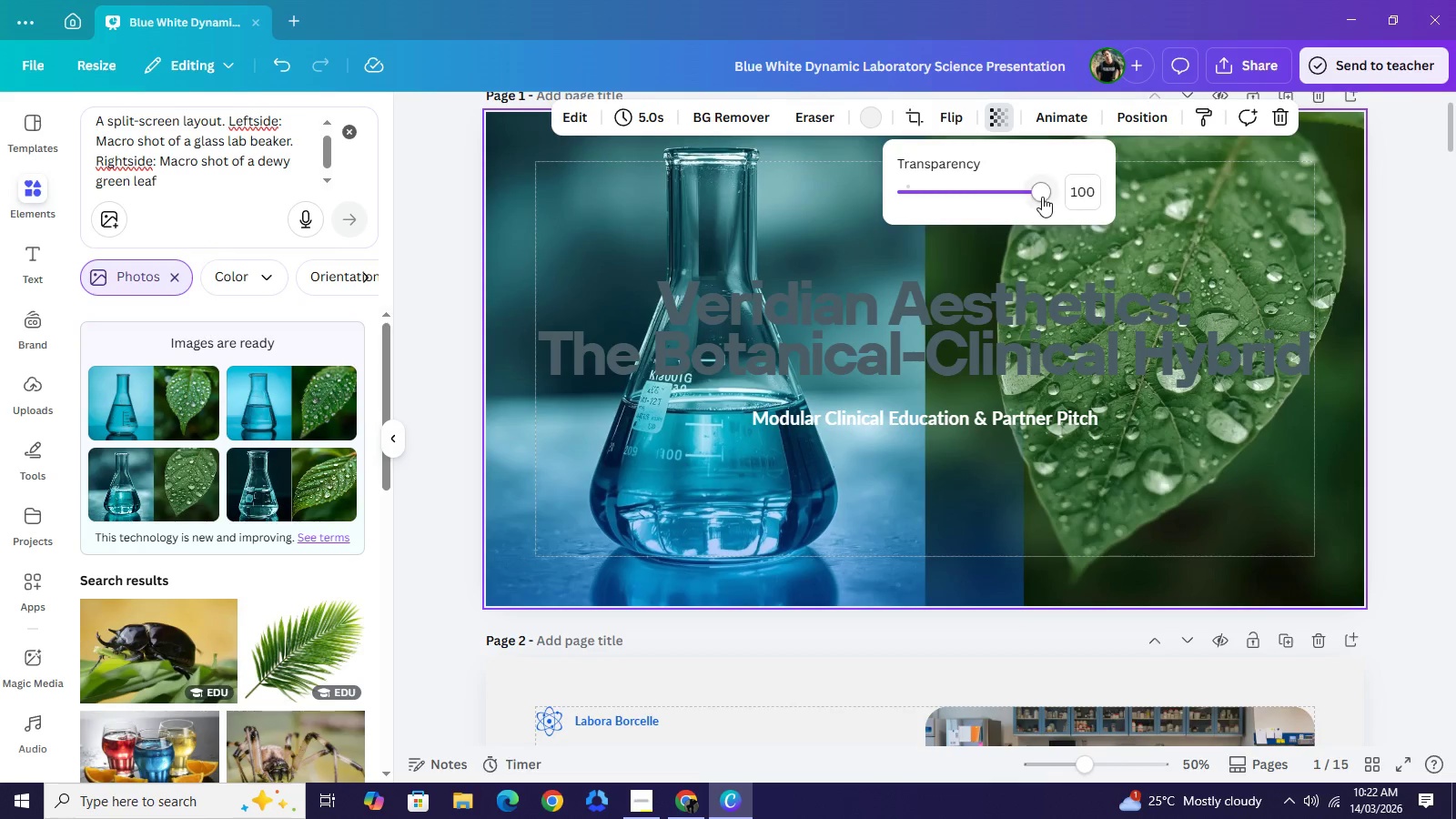 
left_click_drag(start_coordinate=[1042, 197], to_coordinate=[1089, 196])
 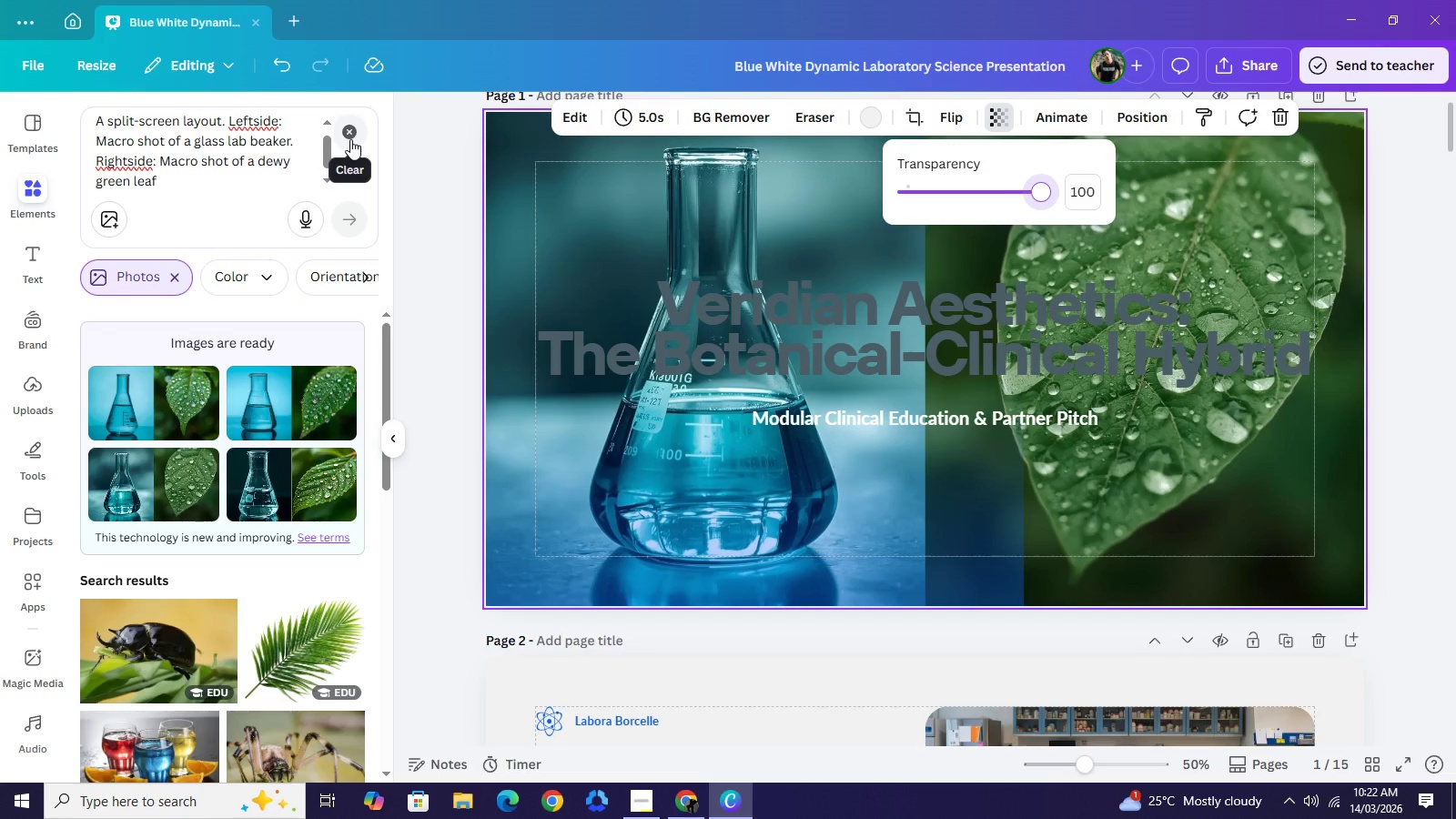 
wait(6.59)
 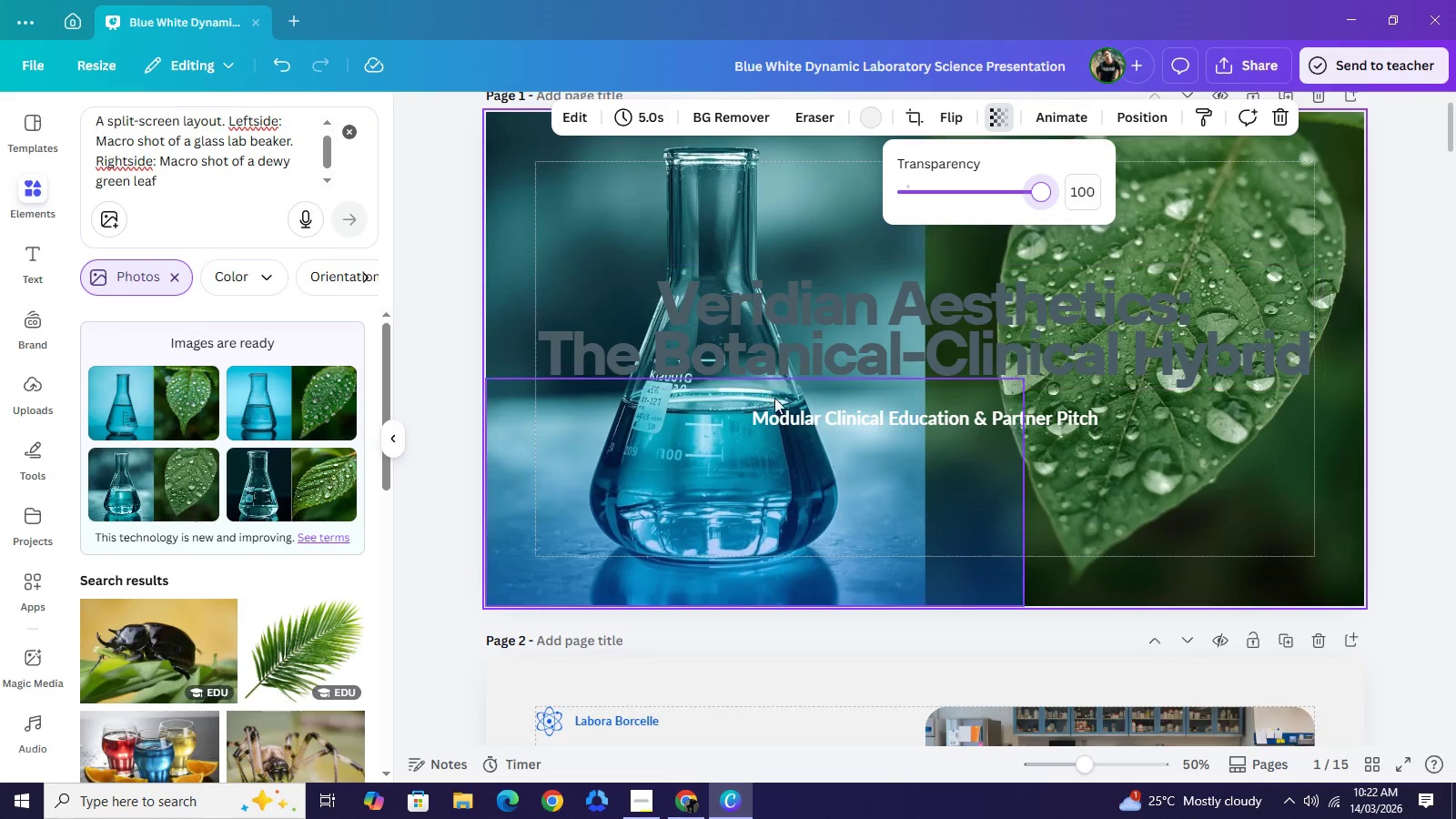 
left_click([350, 139])
 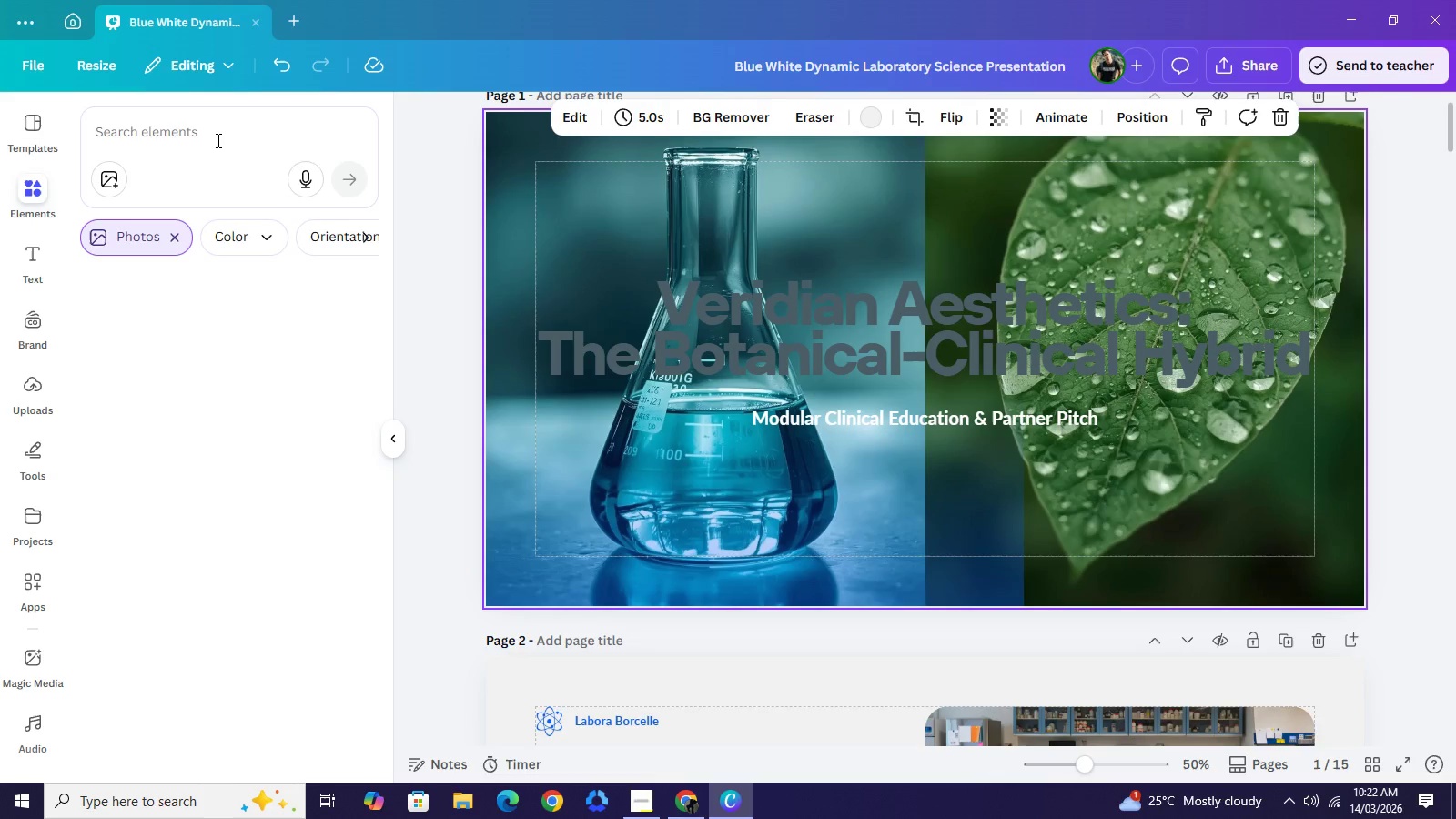 
left_click([217, 140])
 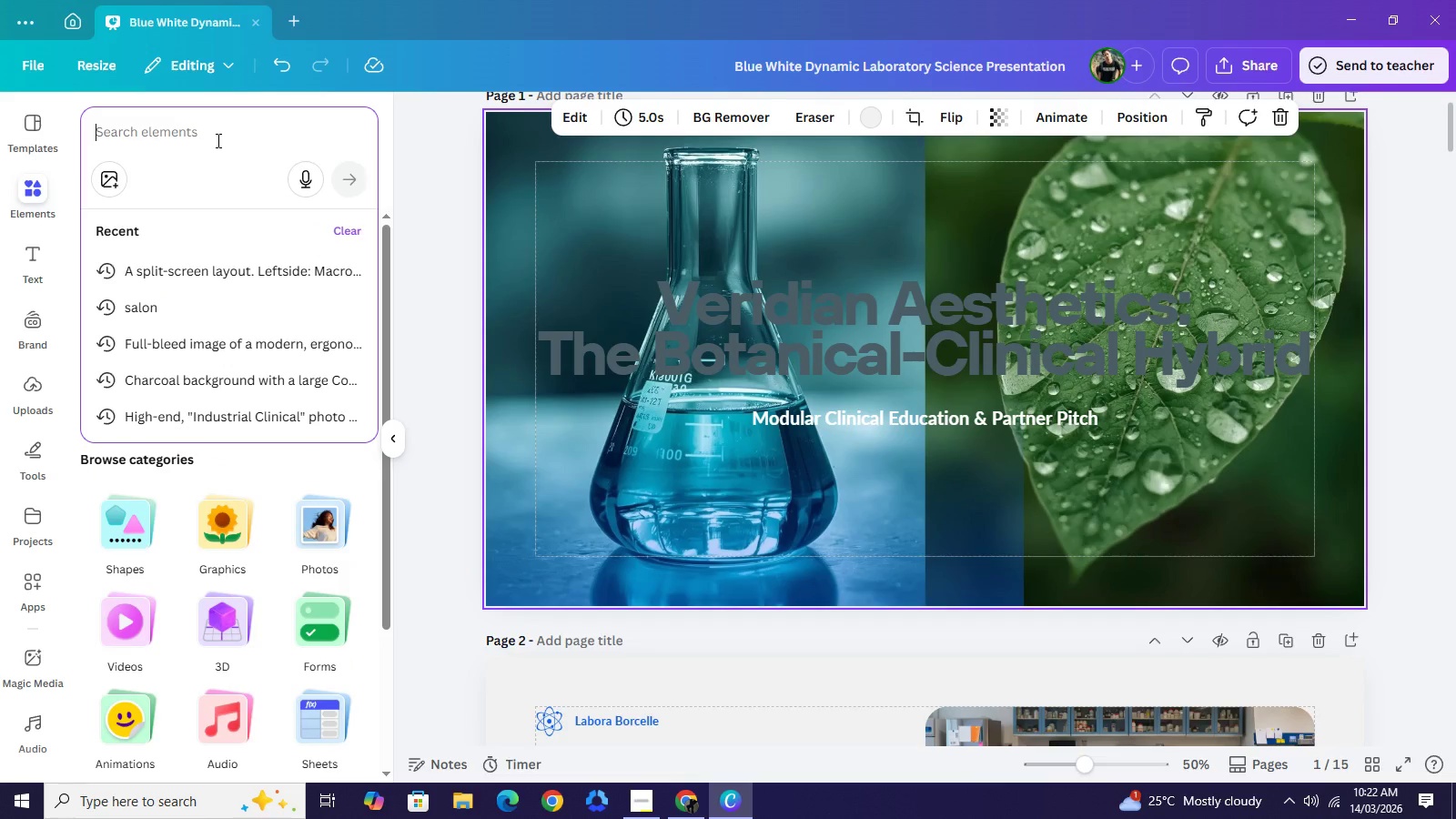 
type(white shape)
 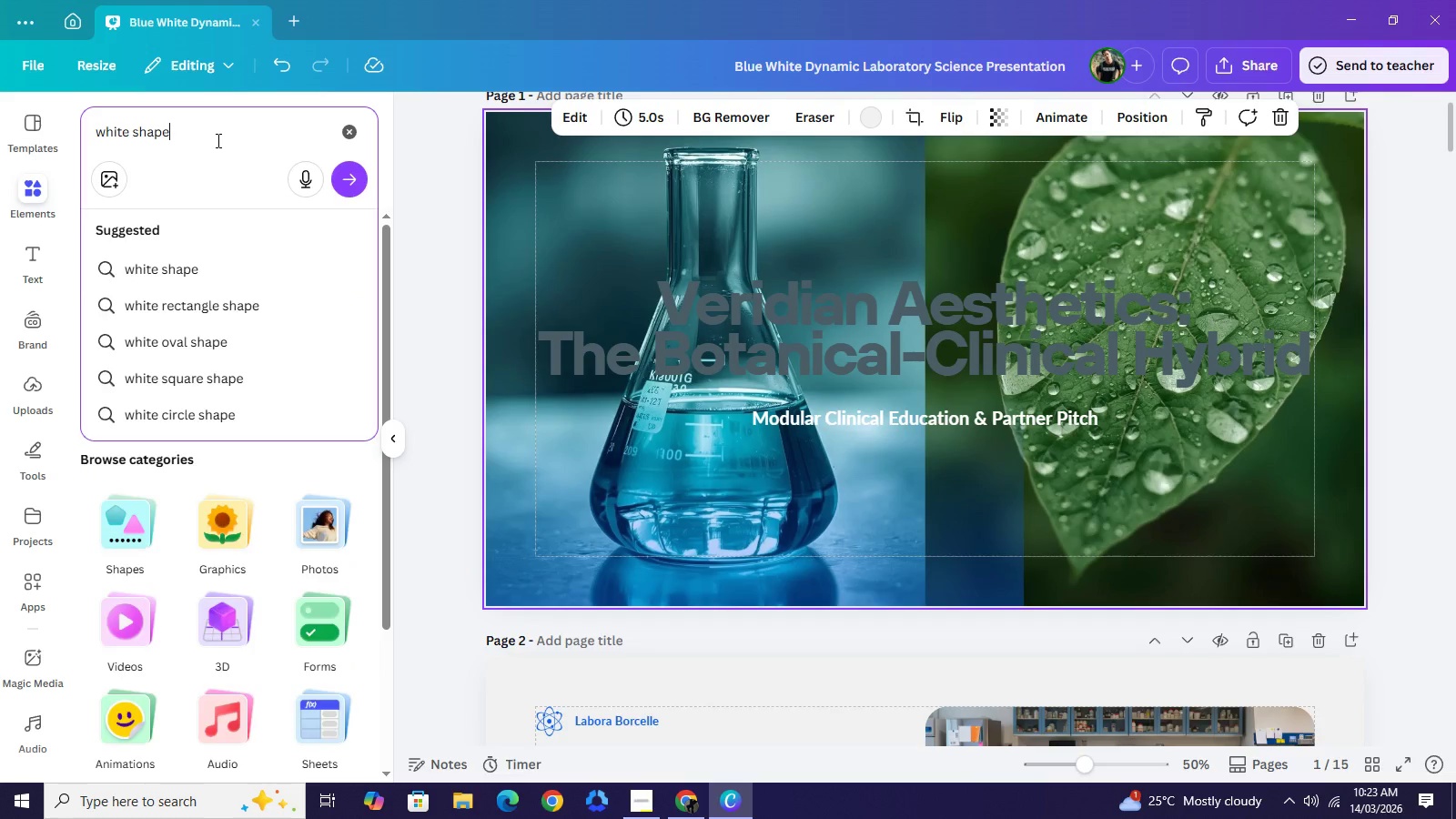 
key(Enter)
 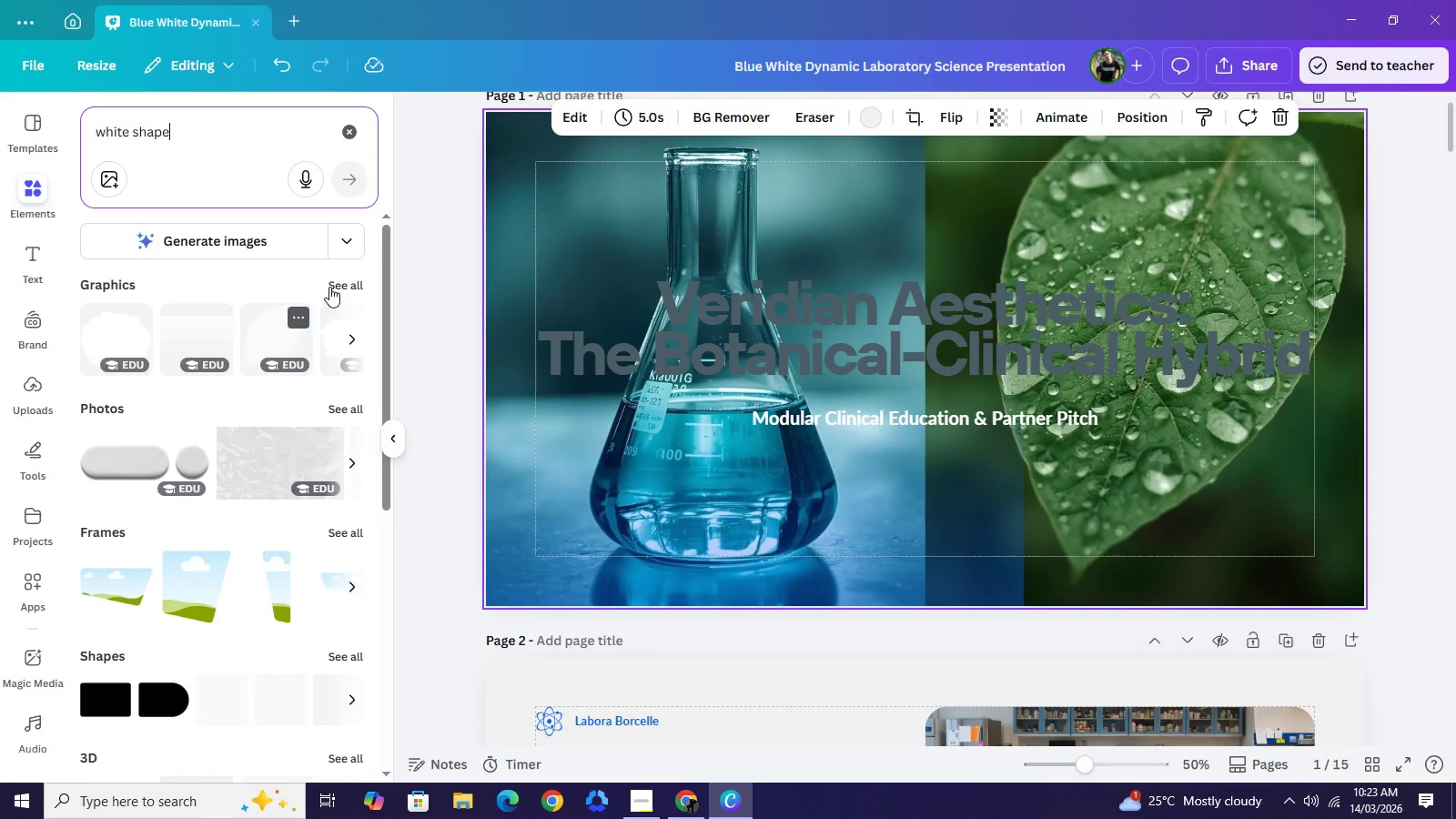 
left_click([332, 286])
 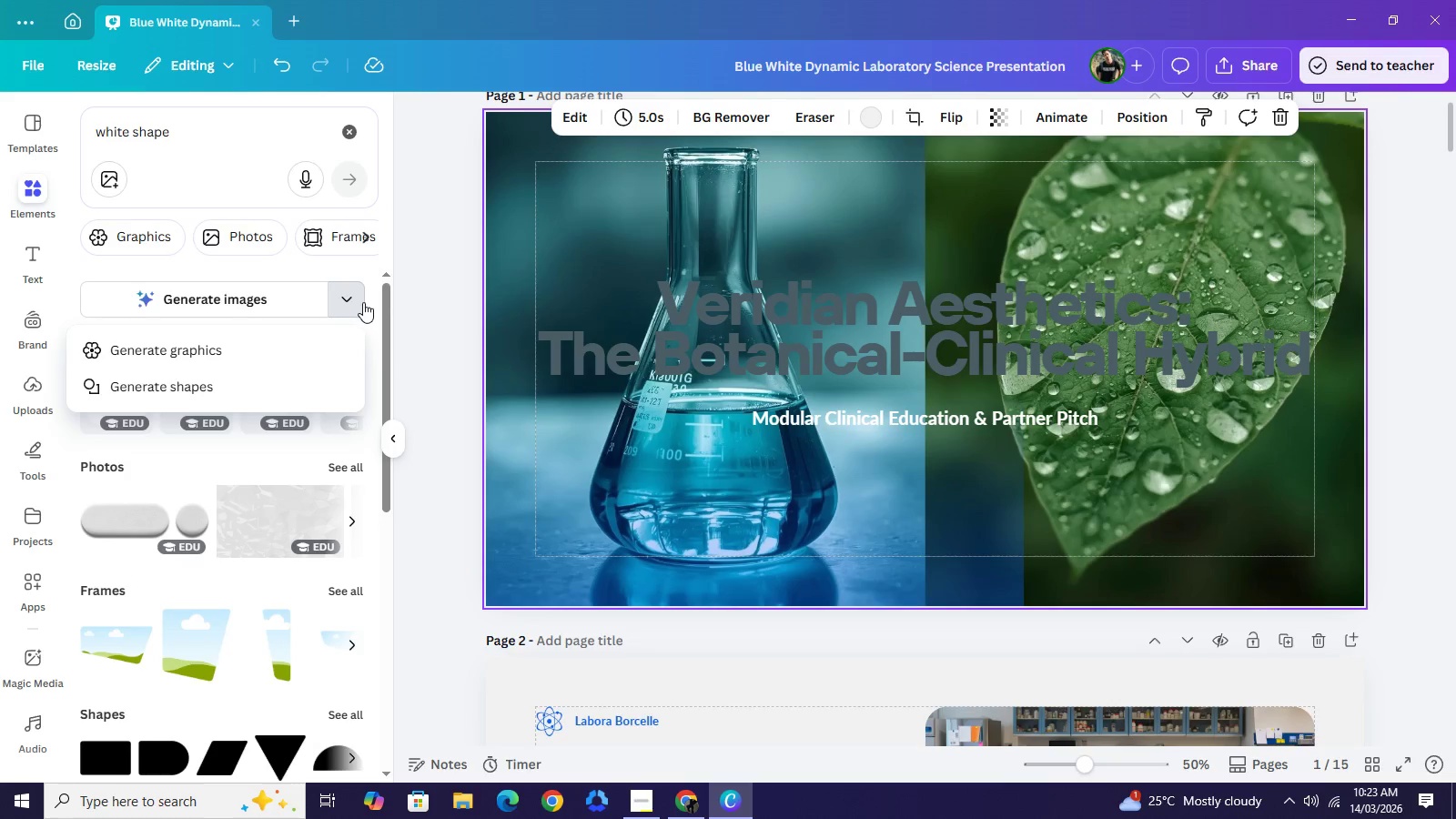 
left_click([351, 288])
 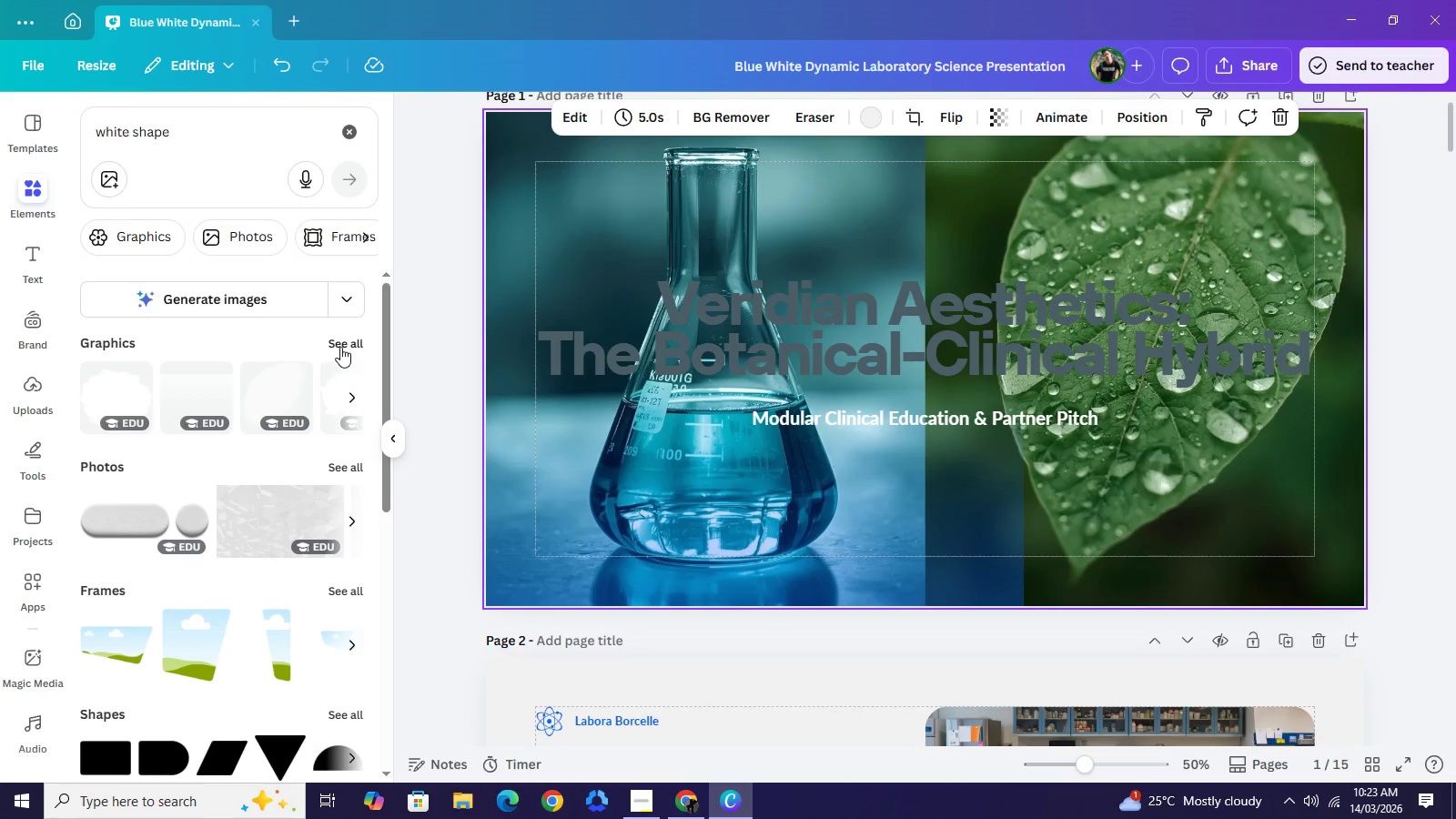 
left_click([340, 347])
 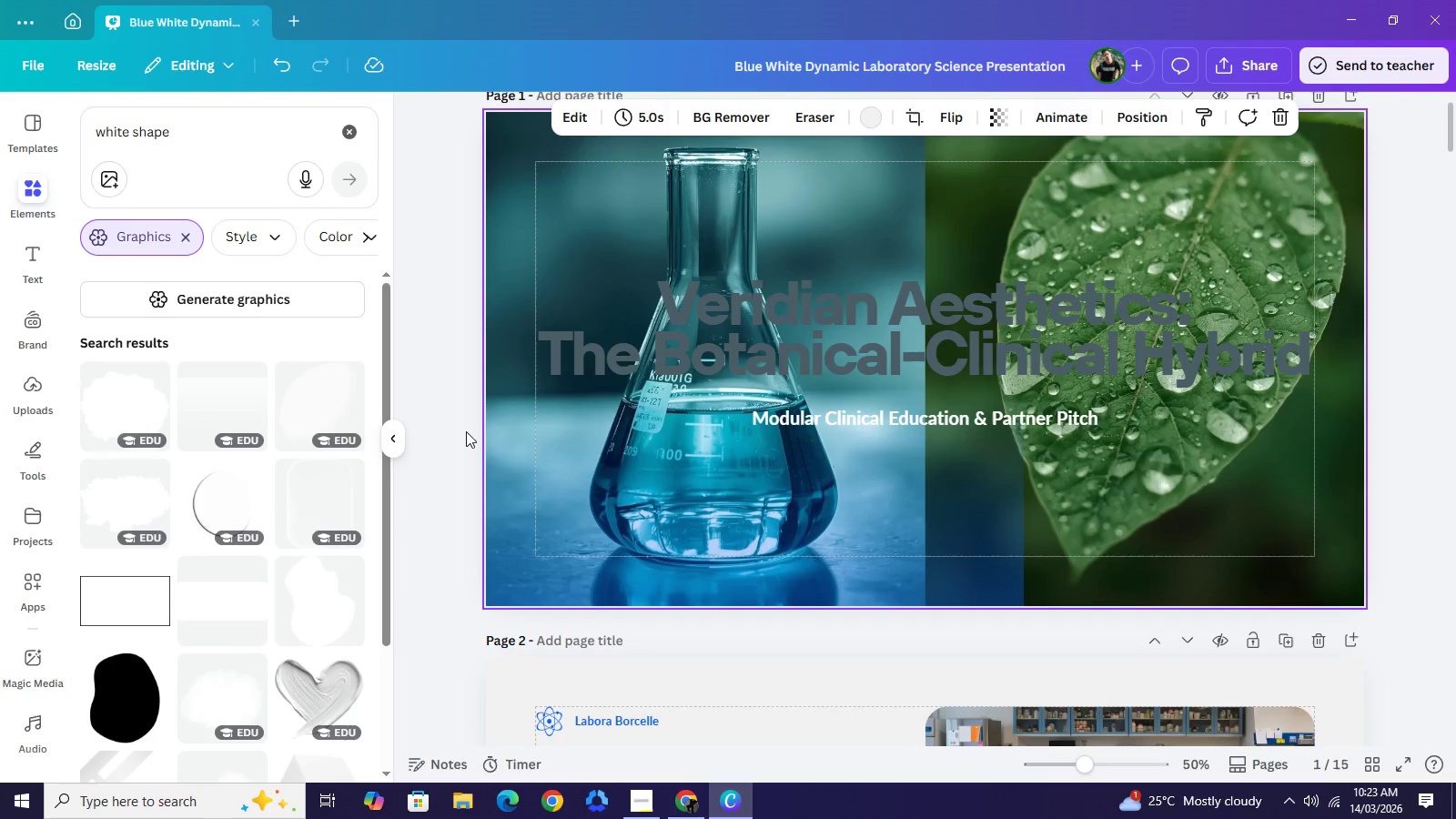 
scroll: coordinate [460, 448], scroll_direction: down, amount: 2.0
 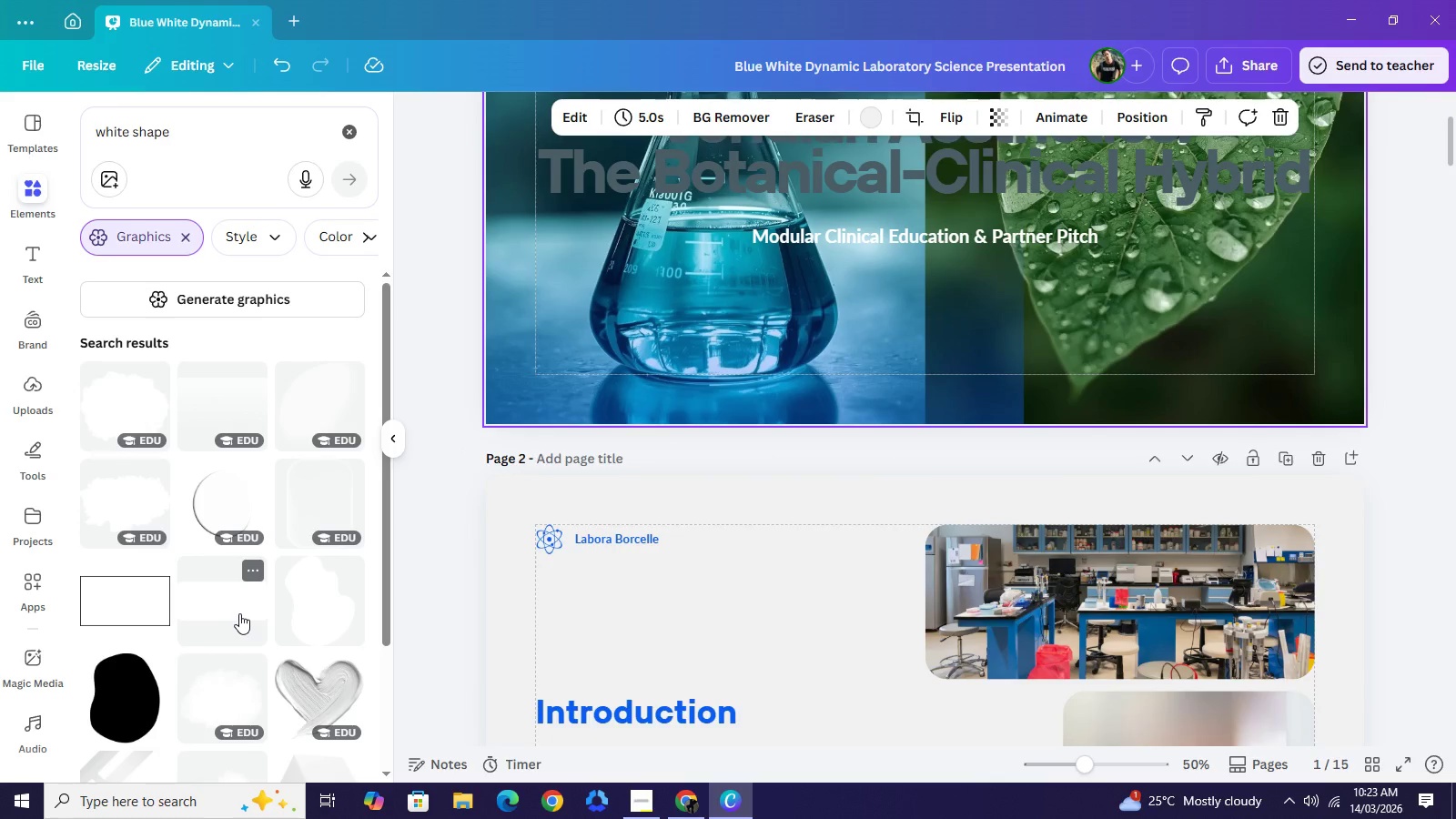 
left_click([239, 613])
 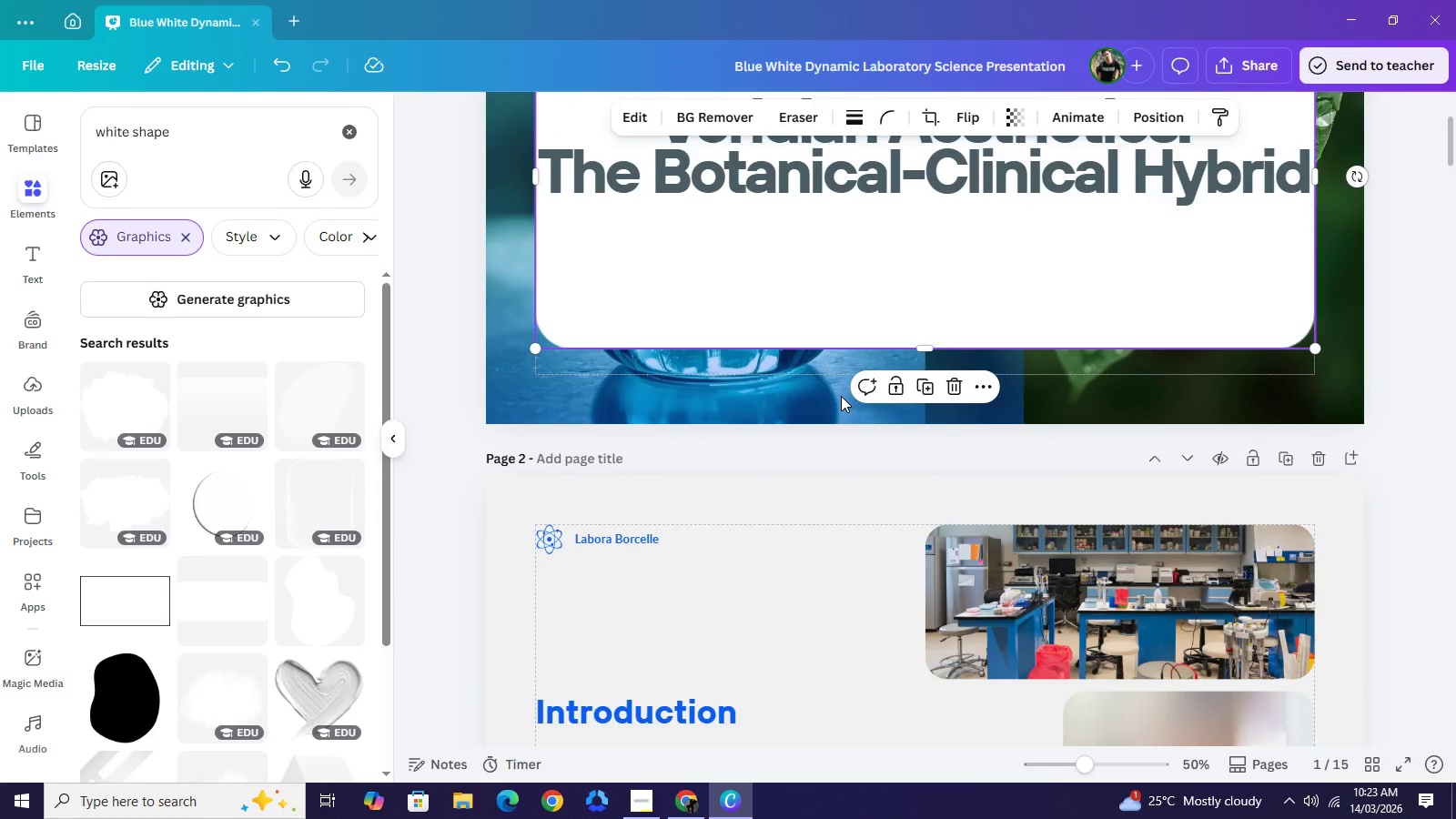 
scroll: coordinate [841, 396], scroll_direction: up, amount: 2.0
 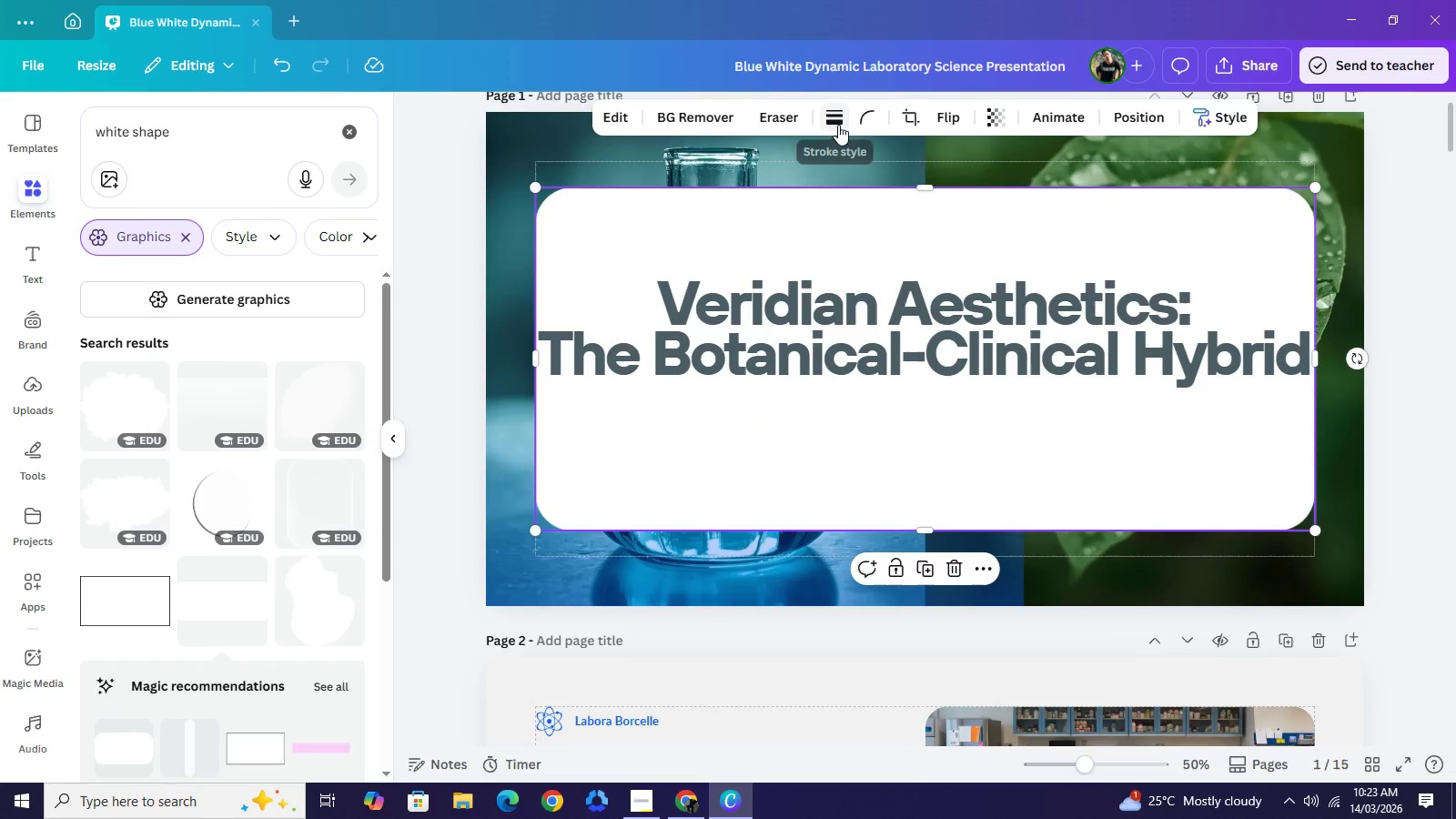 
left_click([864, 124])
 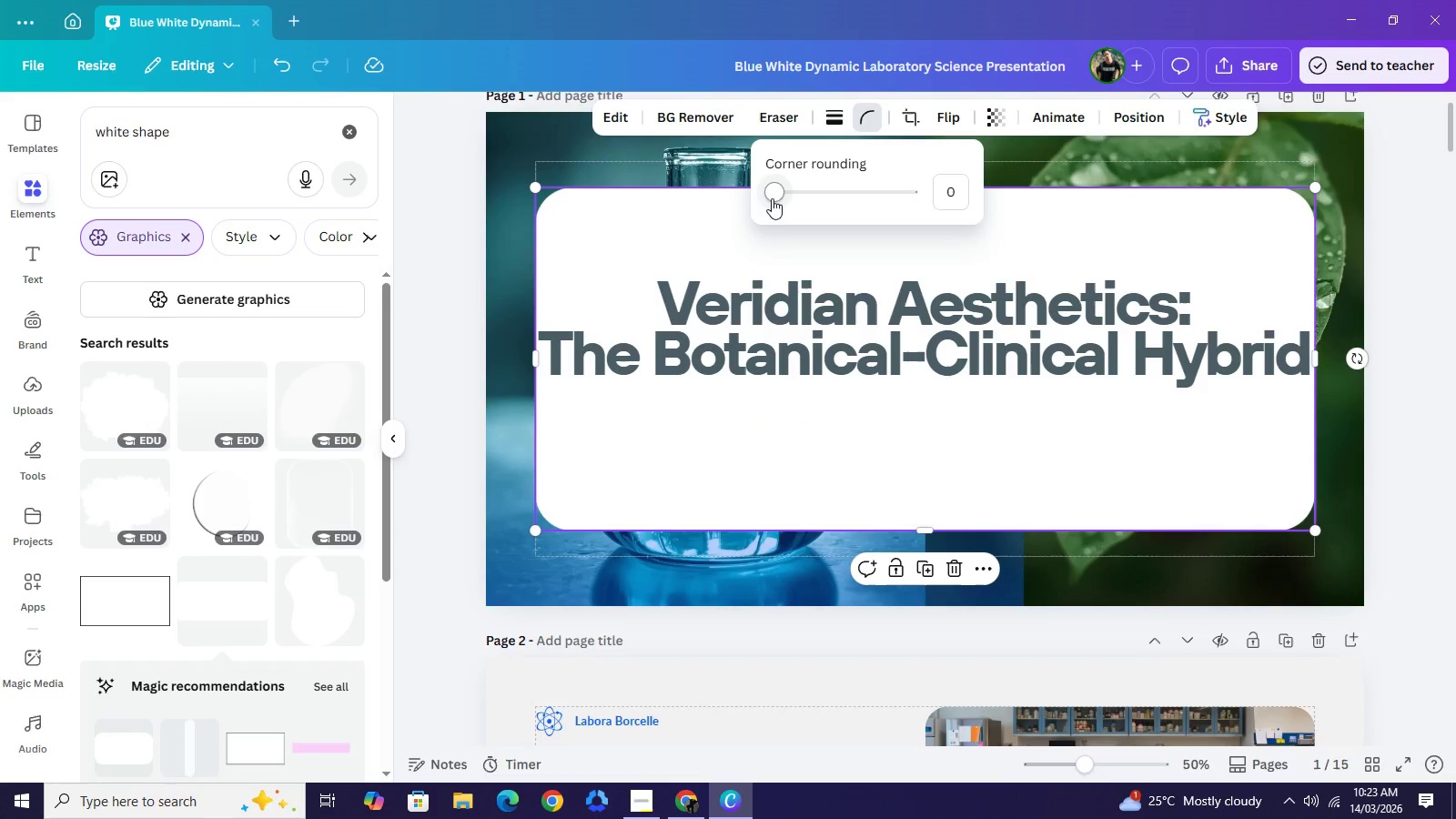 
left_click_drag(start_coordinate=[772, 196], to_coordinate=[660, 195])
 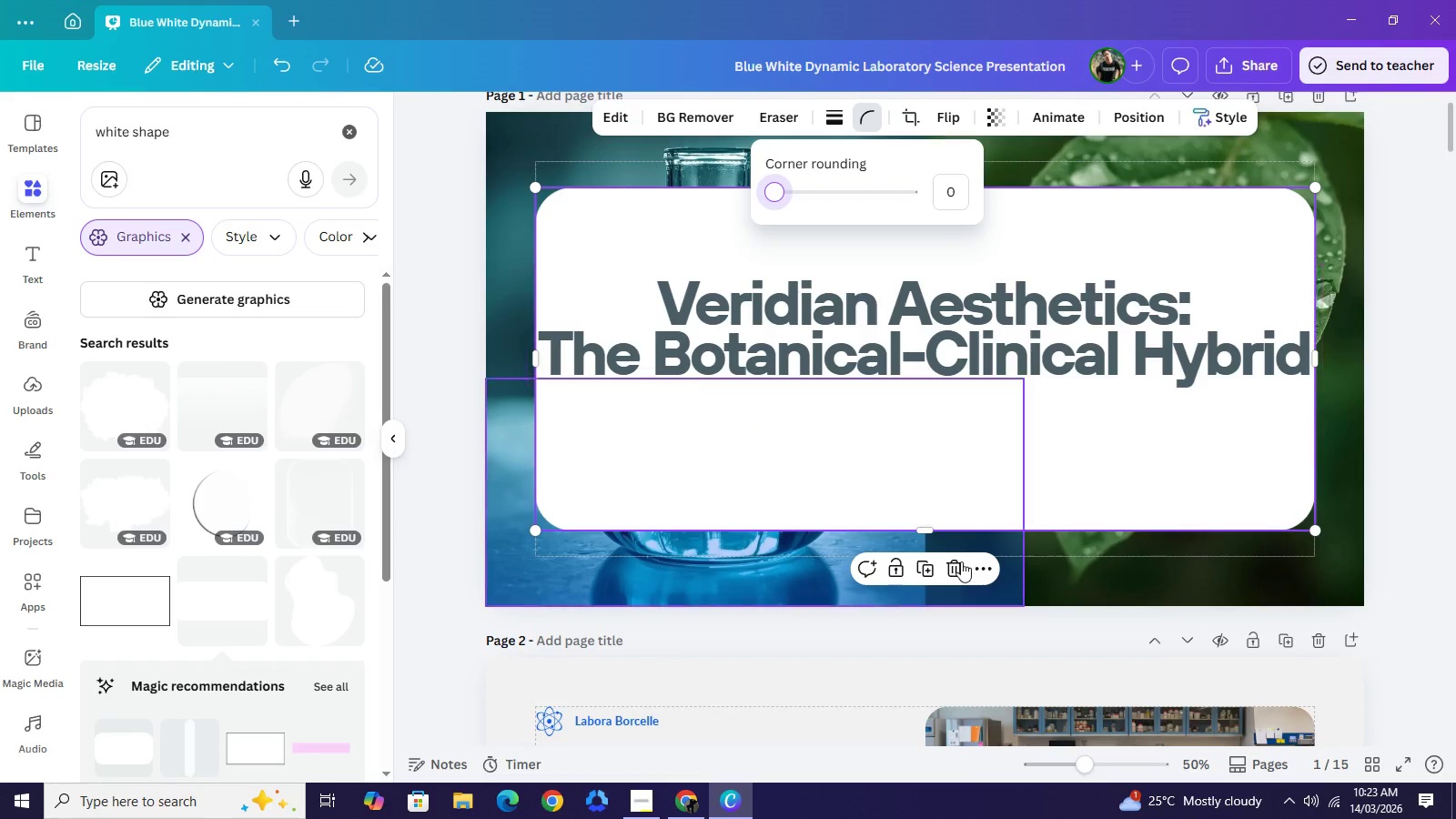 
left_click([957, 571])
 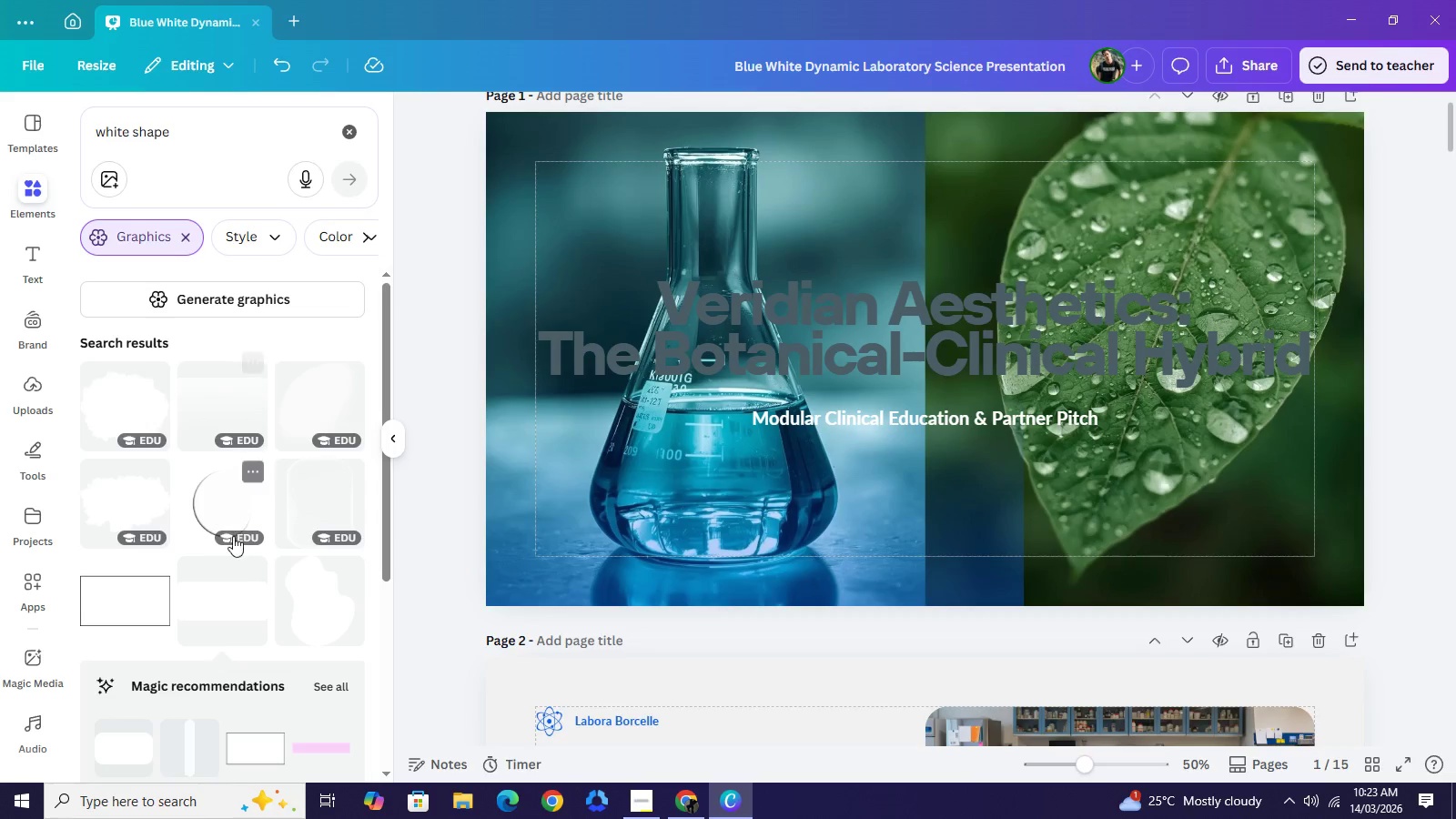 
scroll: coordinate [239, 548], scroll_direction: down, amount: 1.0
 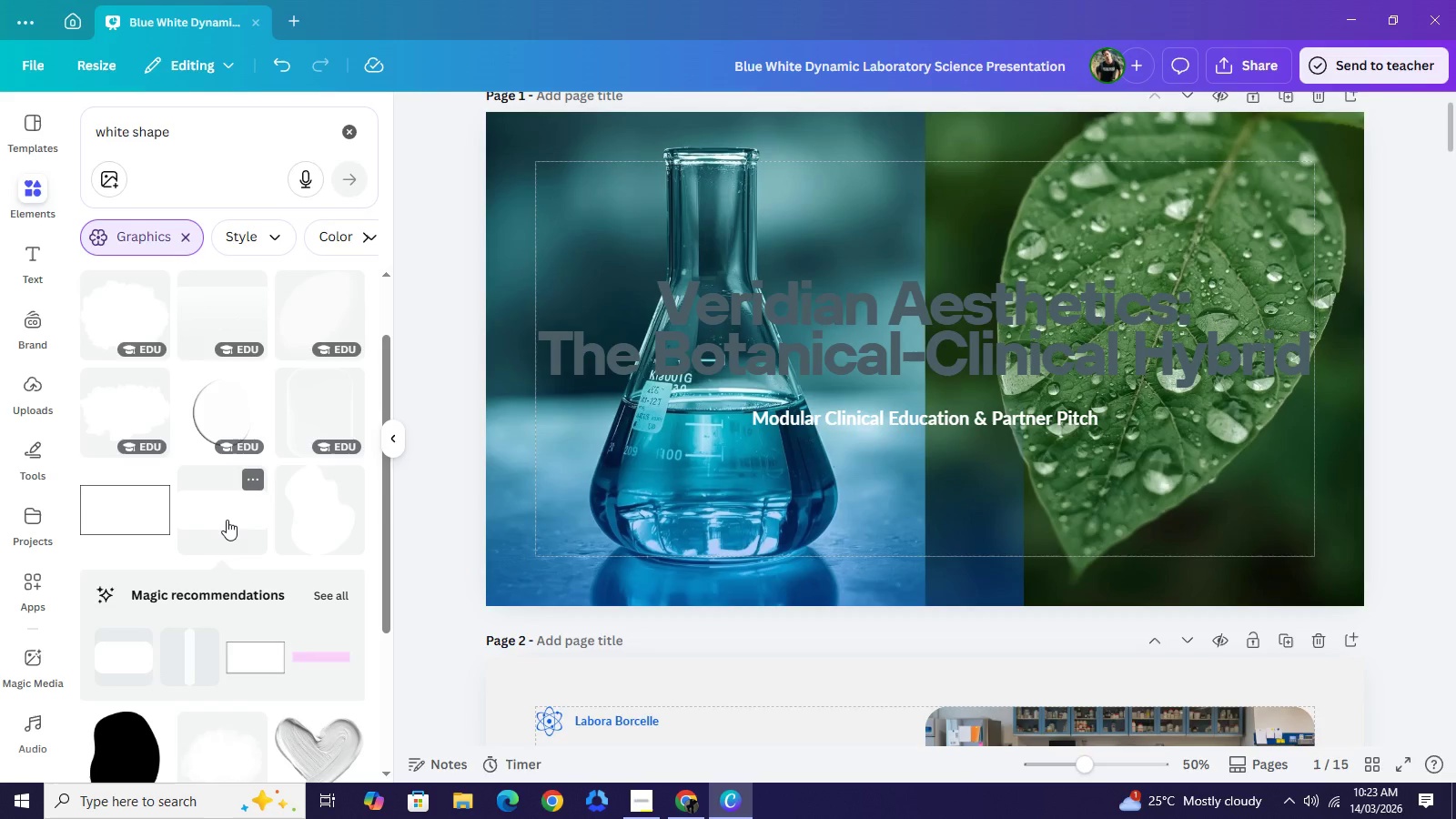 
left_click_drag(start_coordinate=[227, 520], to_coordinate=[263, 649])
 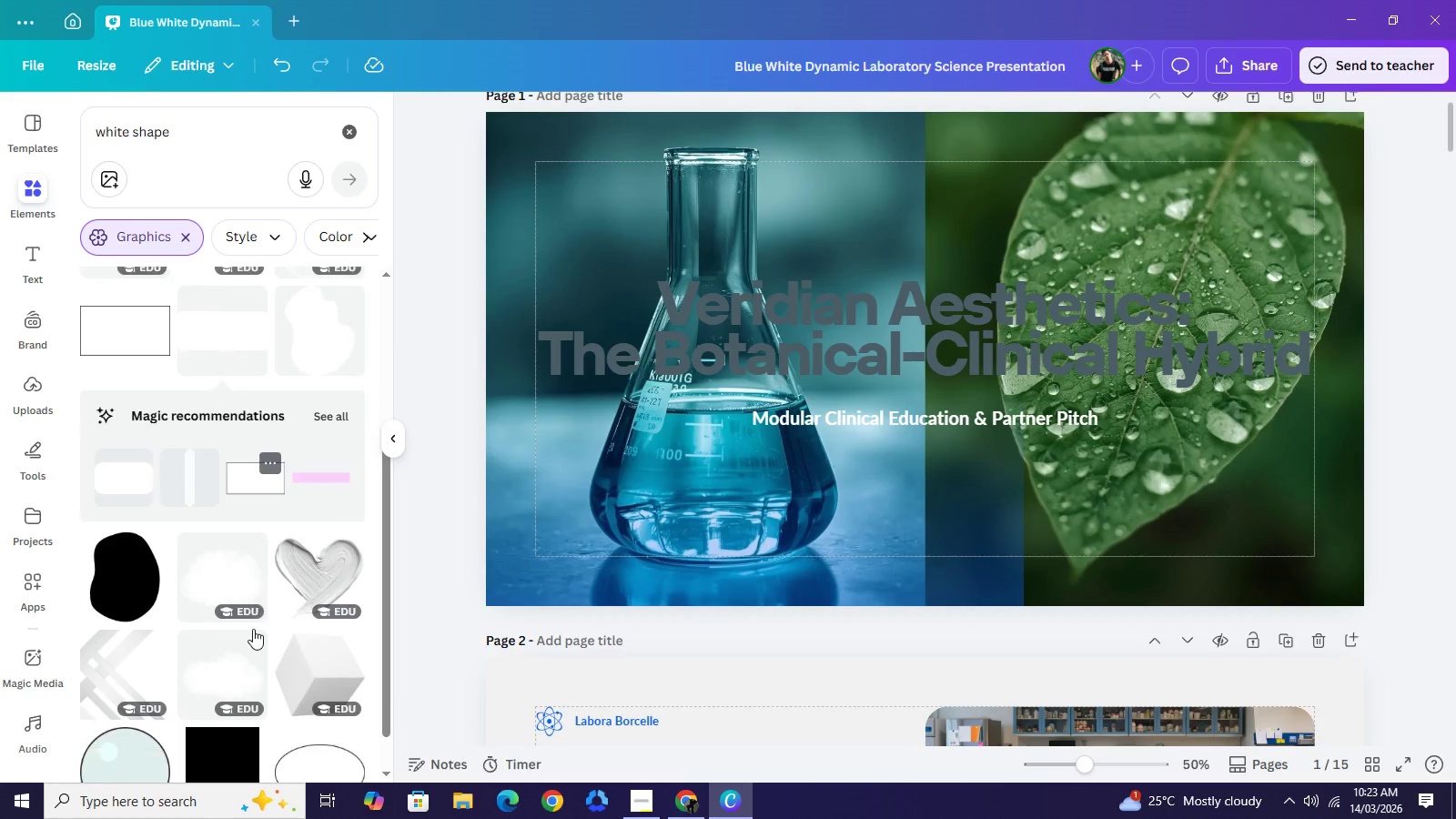 
scroll: coordinate [266, 586], scroll_direction: down, amount: 3.0
 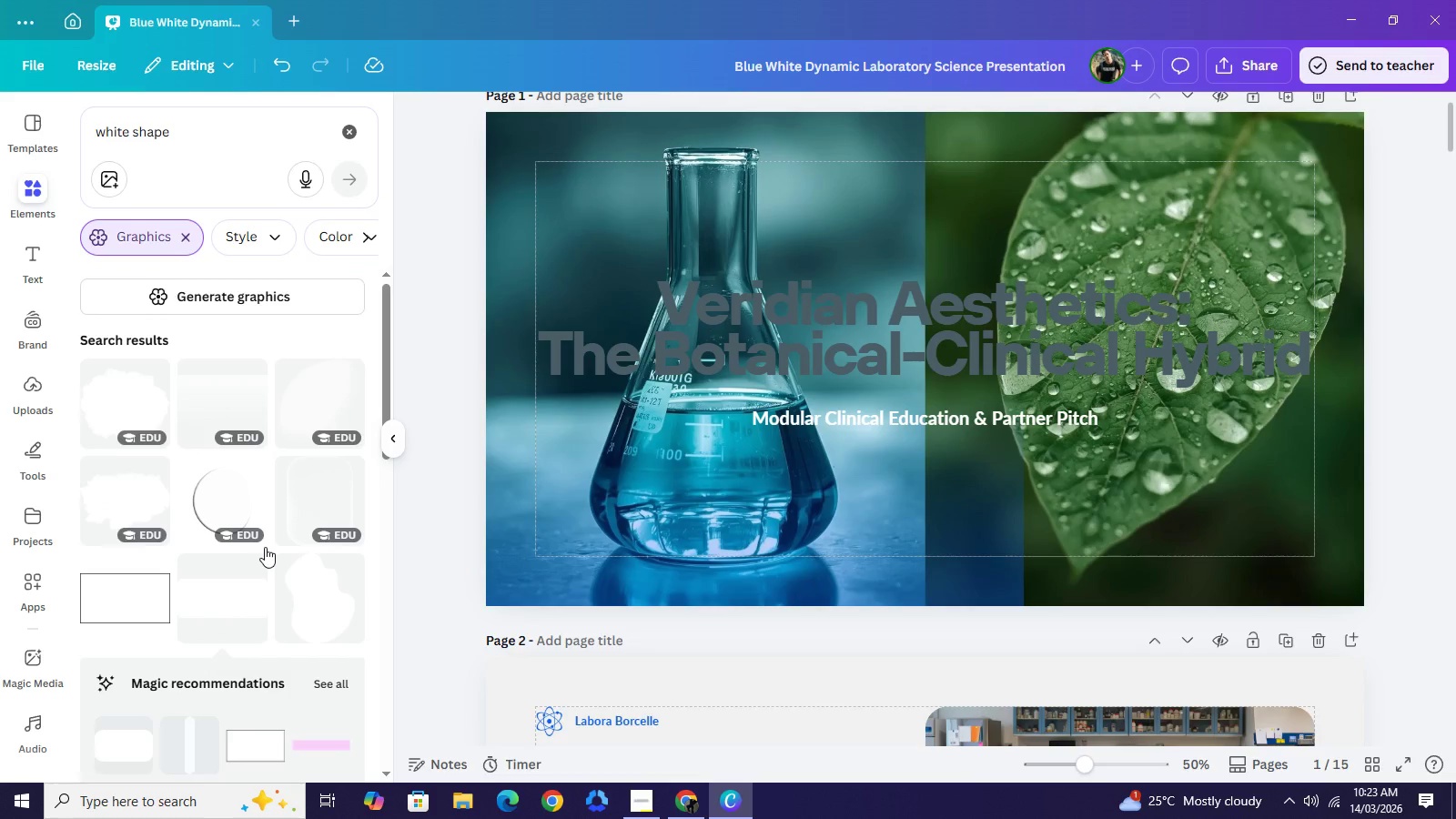 
scroll: coordinate [188, 218], scroll_direction: up, amount: 9.0
 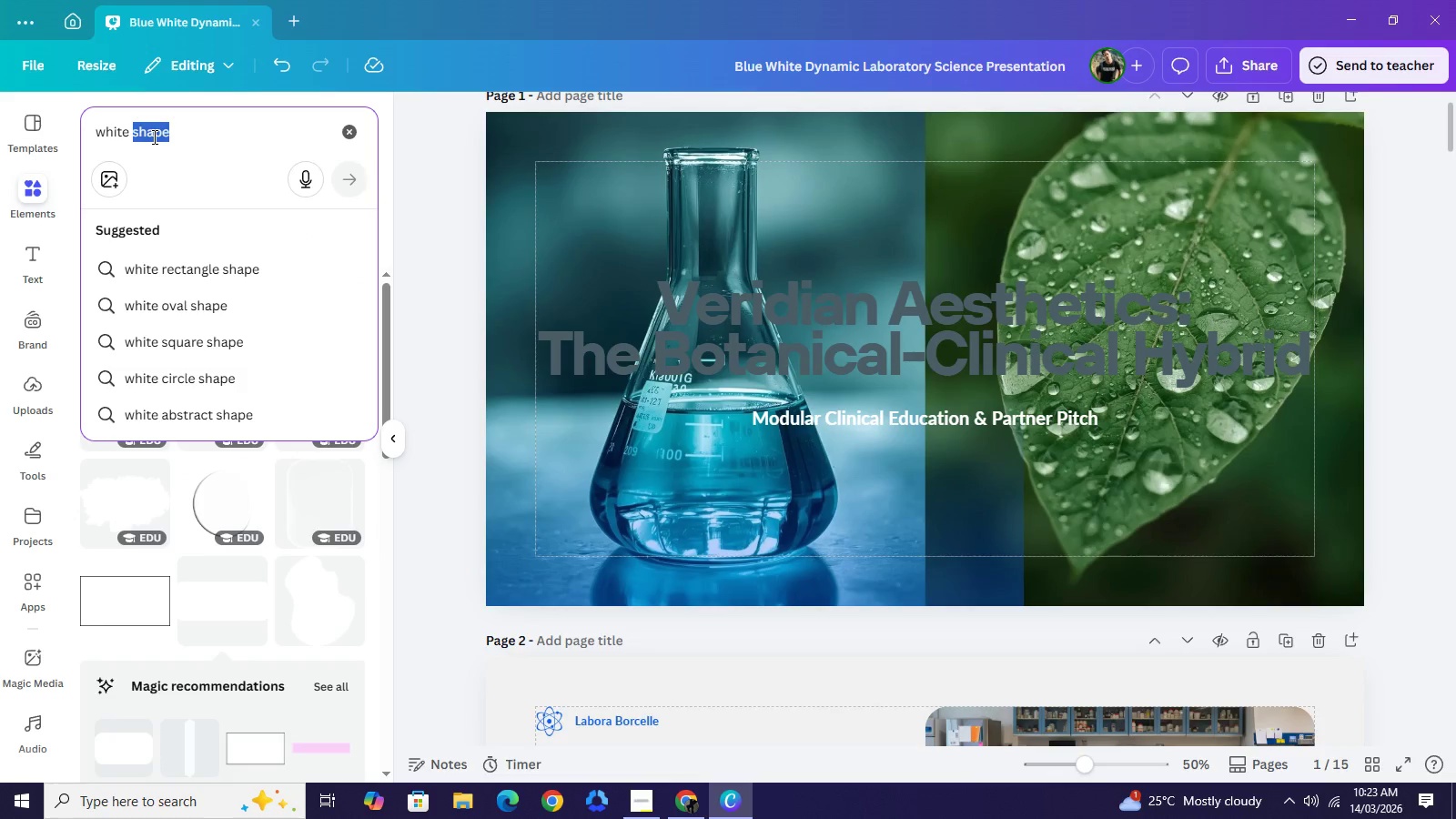 
double_click([153, 136])
 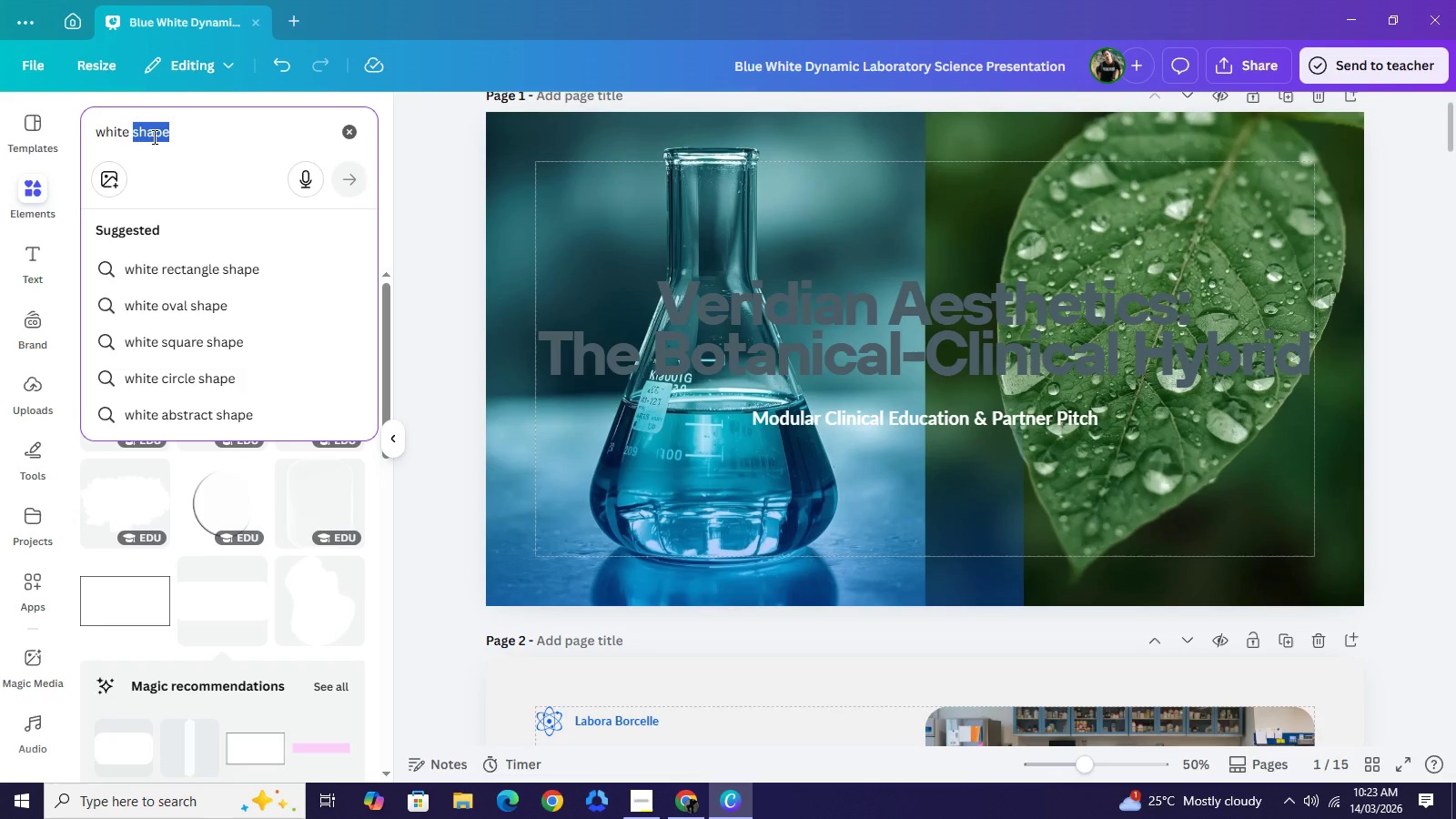 
type(recta)
 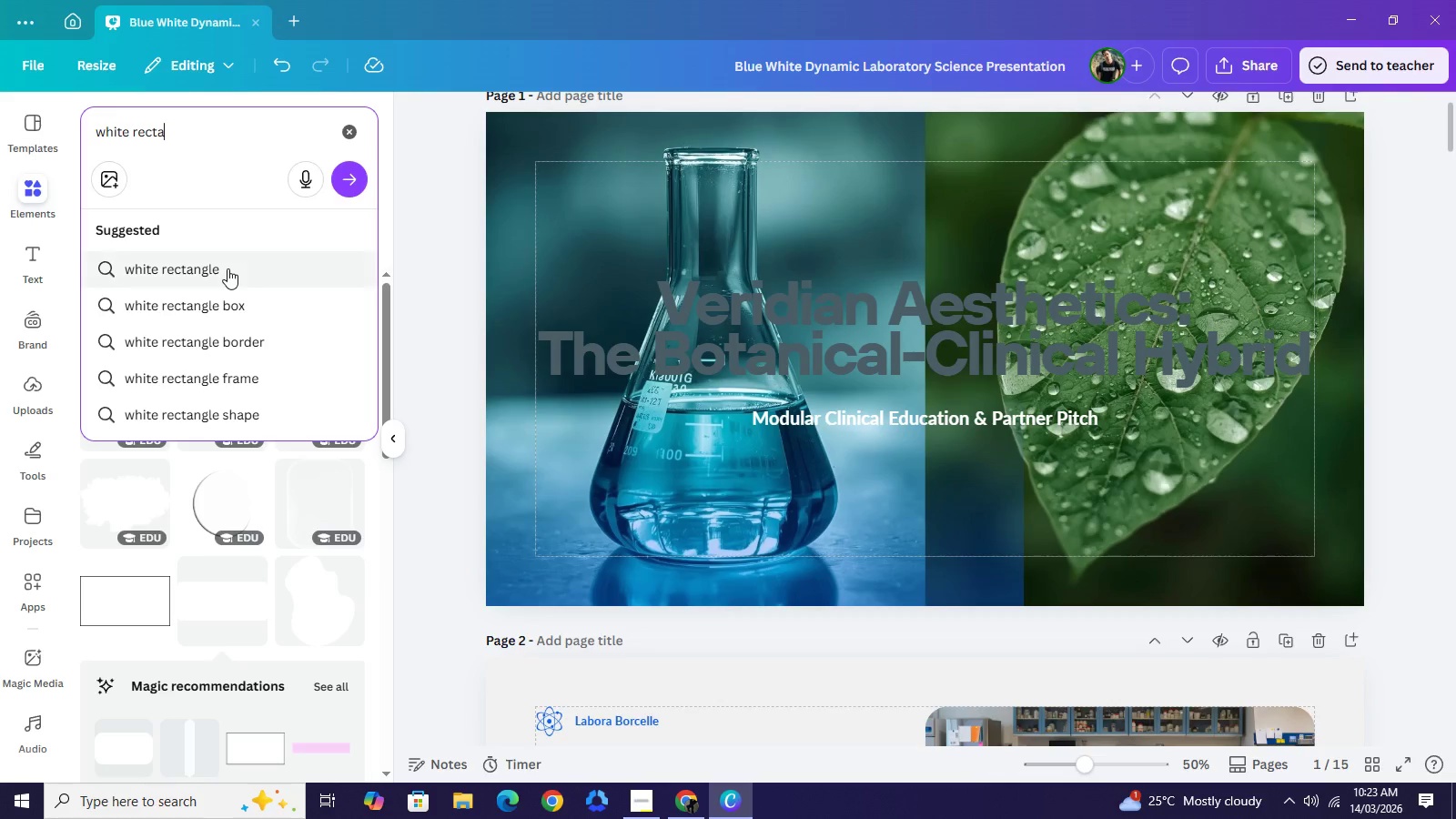 
left_click([228, 268])
 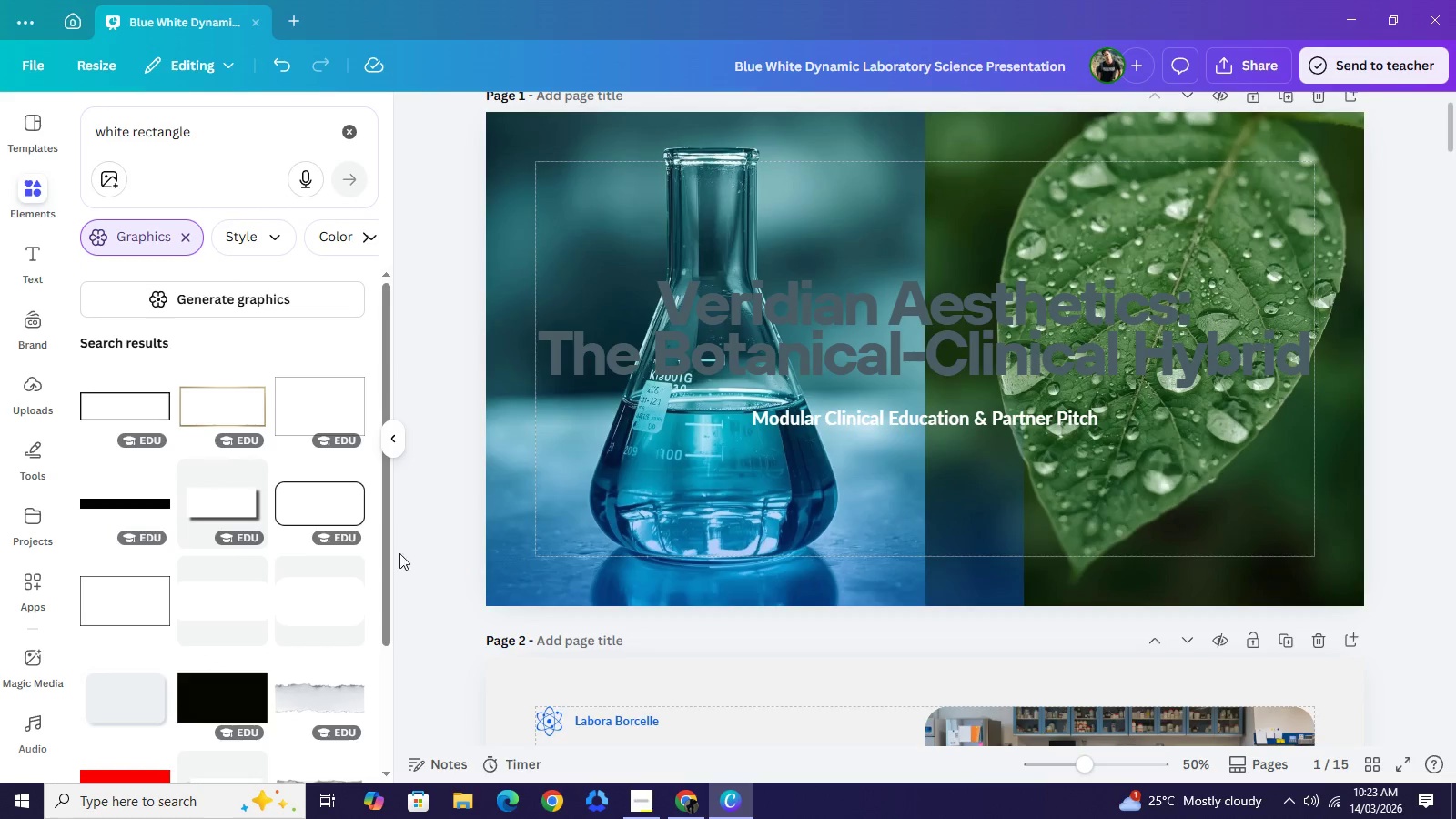 
wait(5.39)
 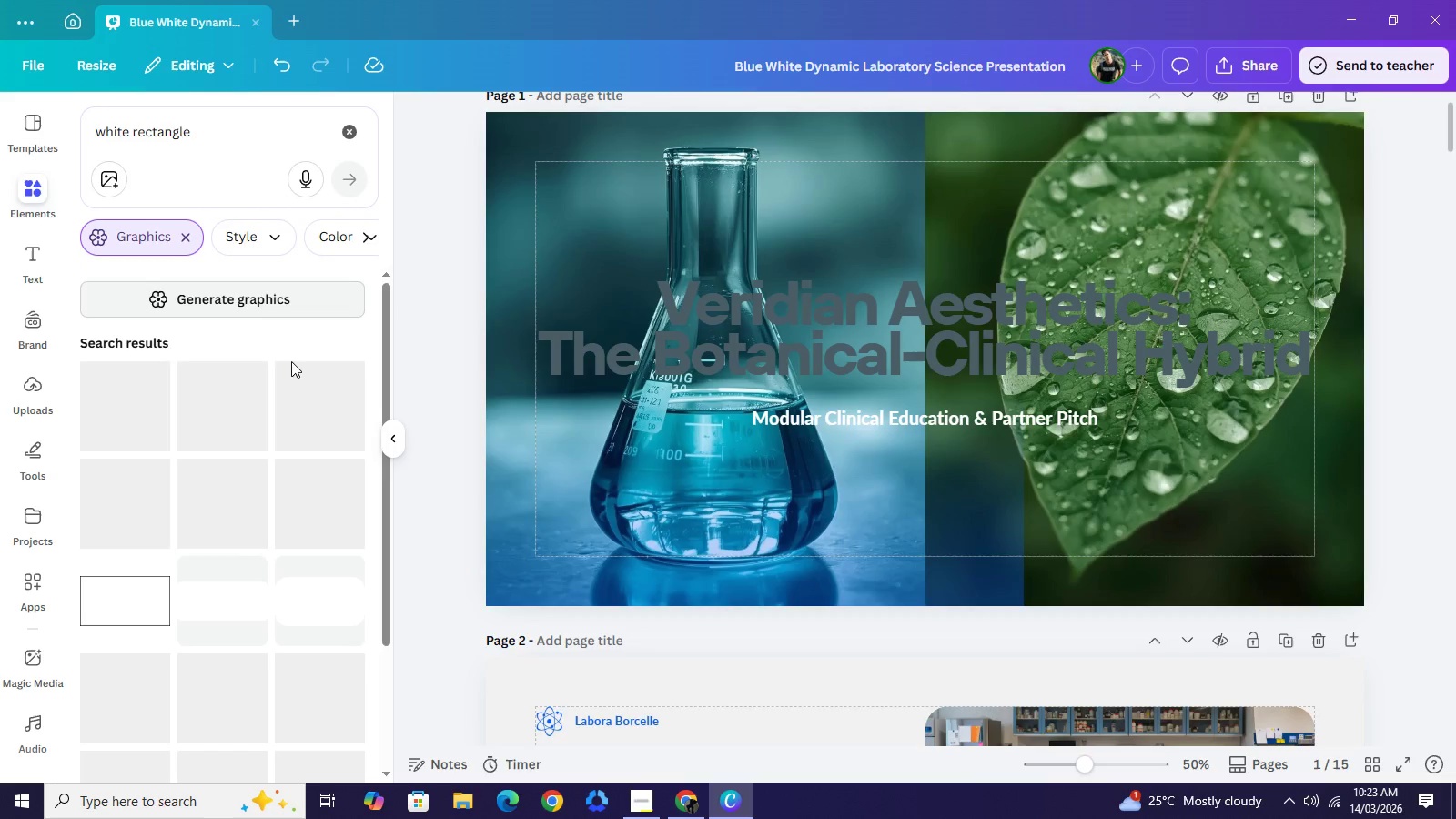 
left_click([219, 610])
 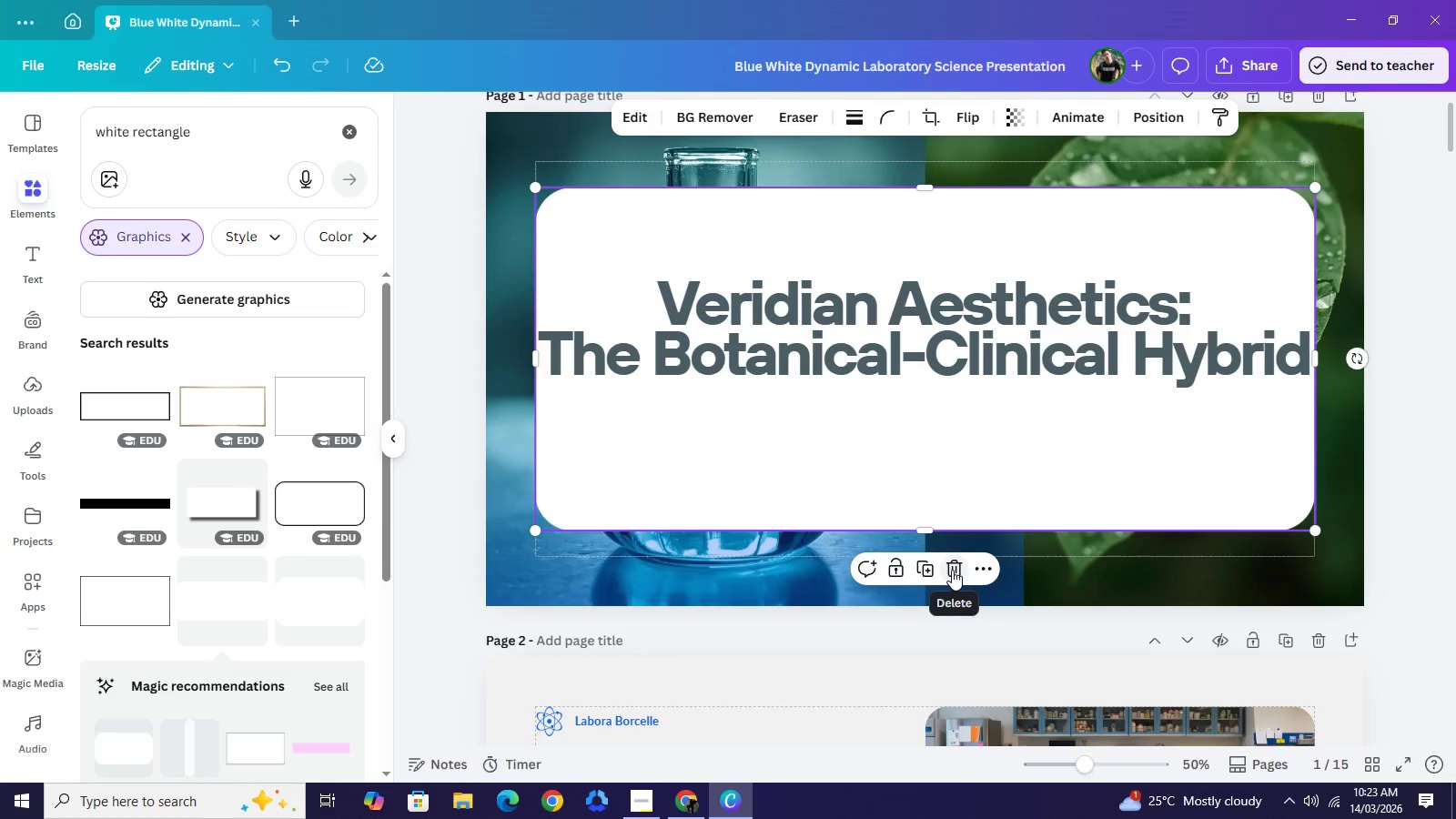 
wait(6.0)
 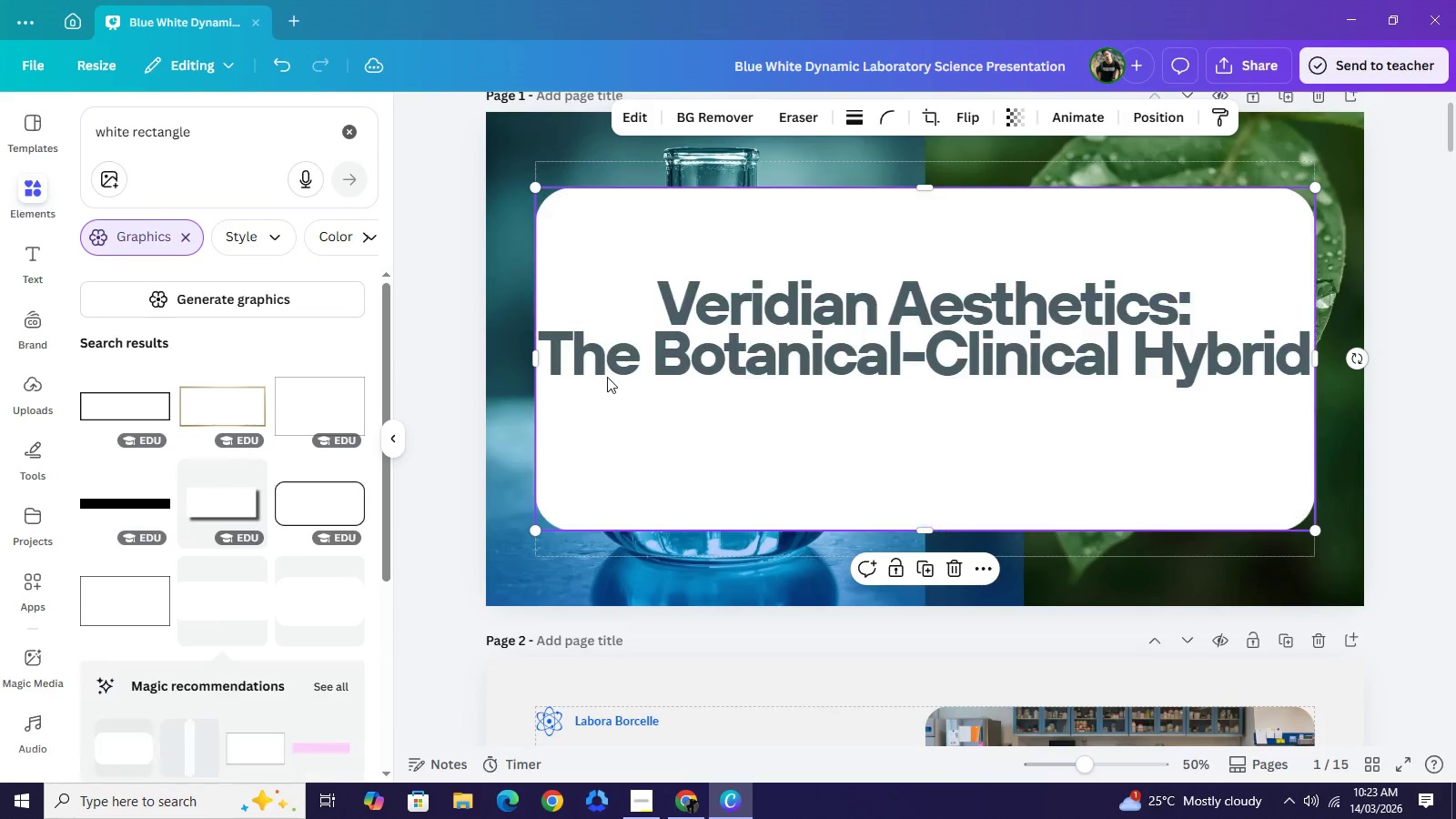 
left_click_drag(start_coordinate=[930, 191], to_coordinate=[947, 389])
 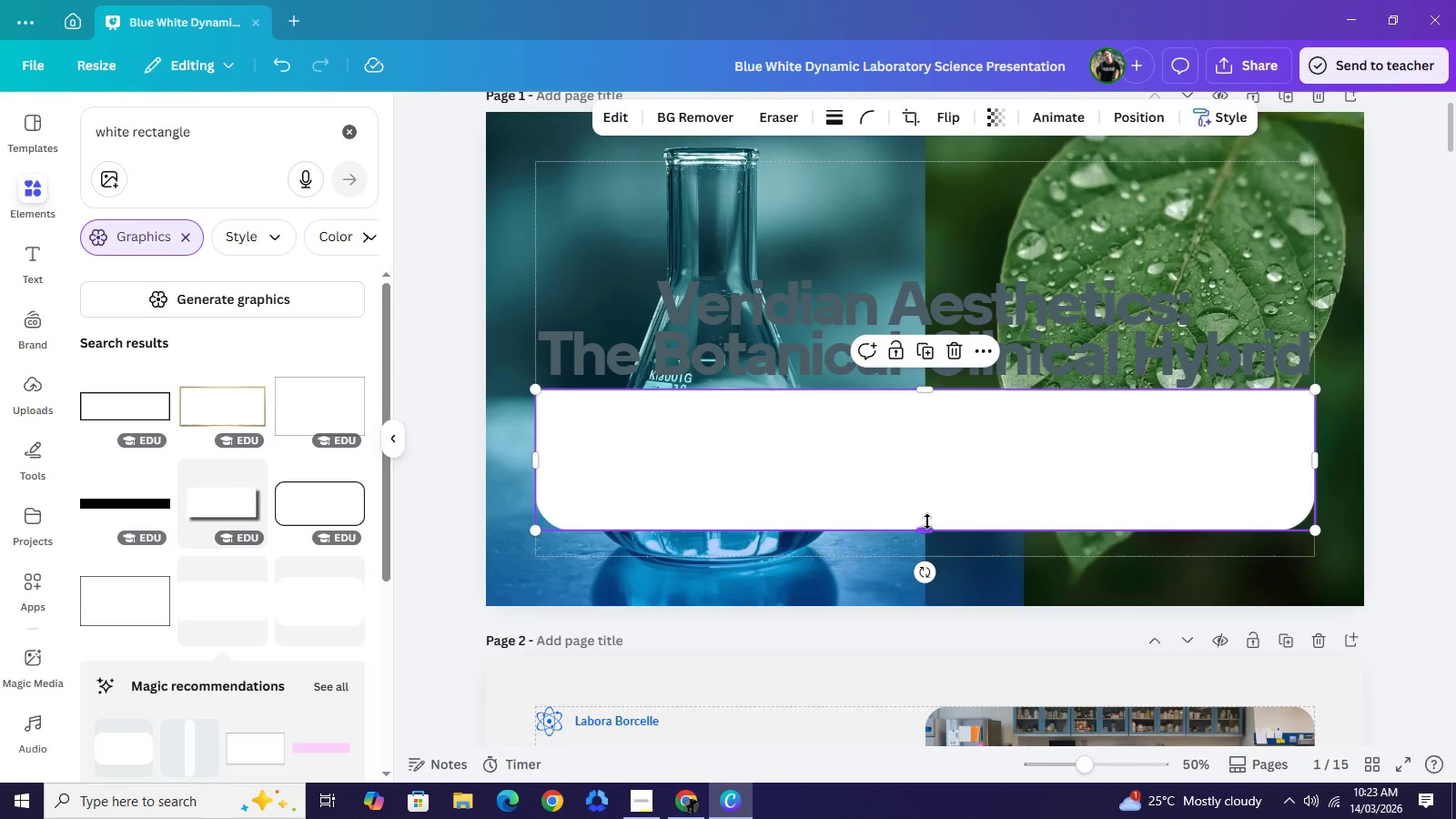 
left_click_drag(start_coordinate=[926, 530], to_coordinate=[936, 487])
 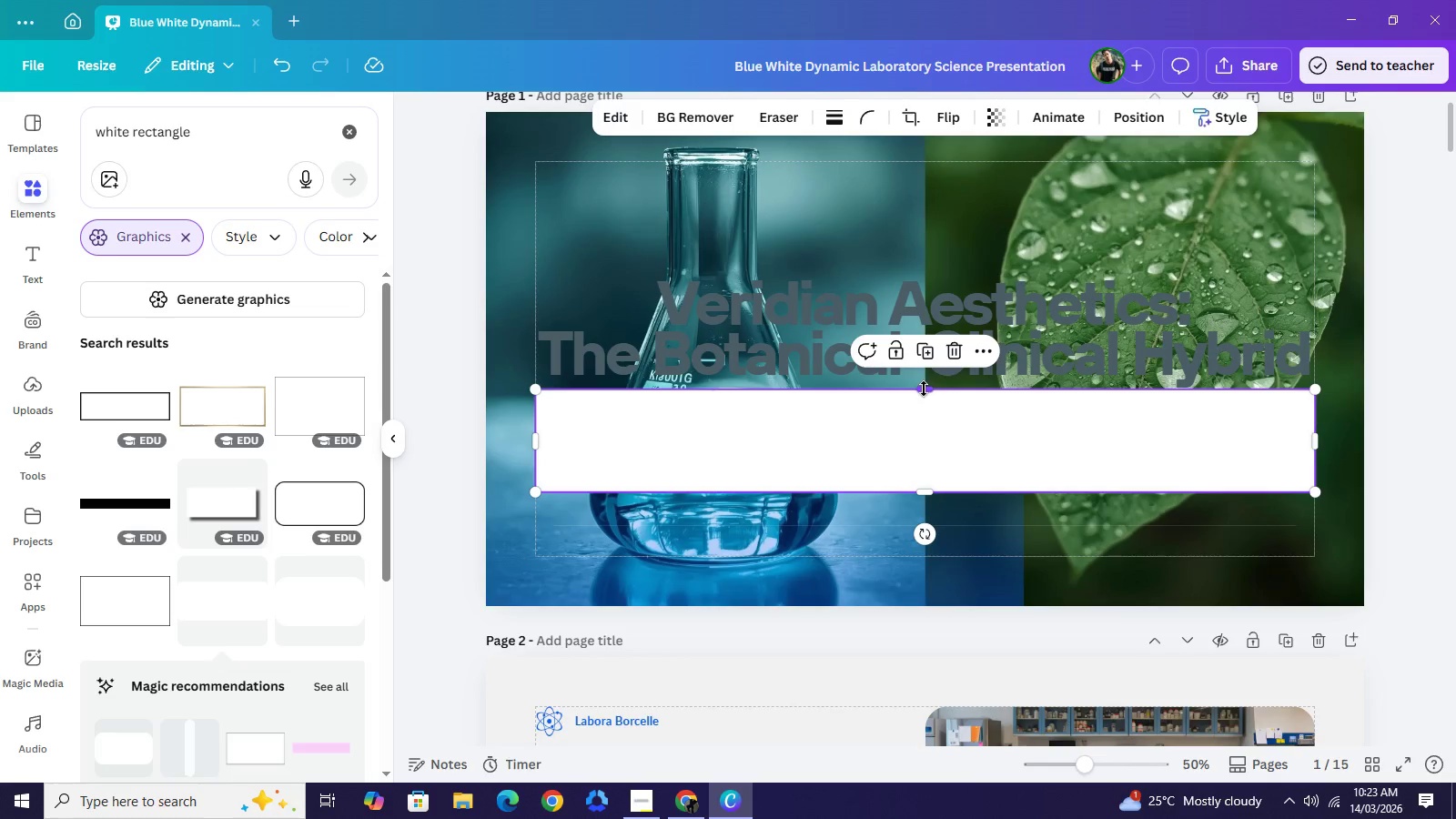 
left_click_drag(start_coordinate=[924, 389], to_coordinate=[936, 248])
 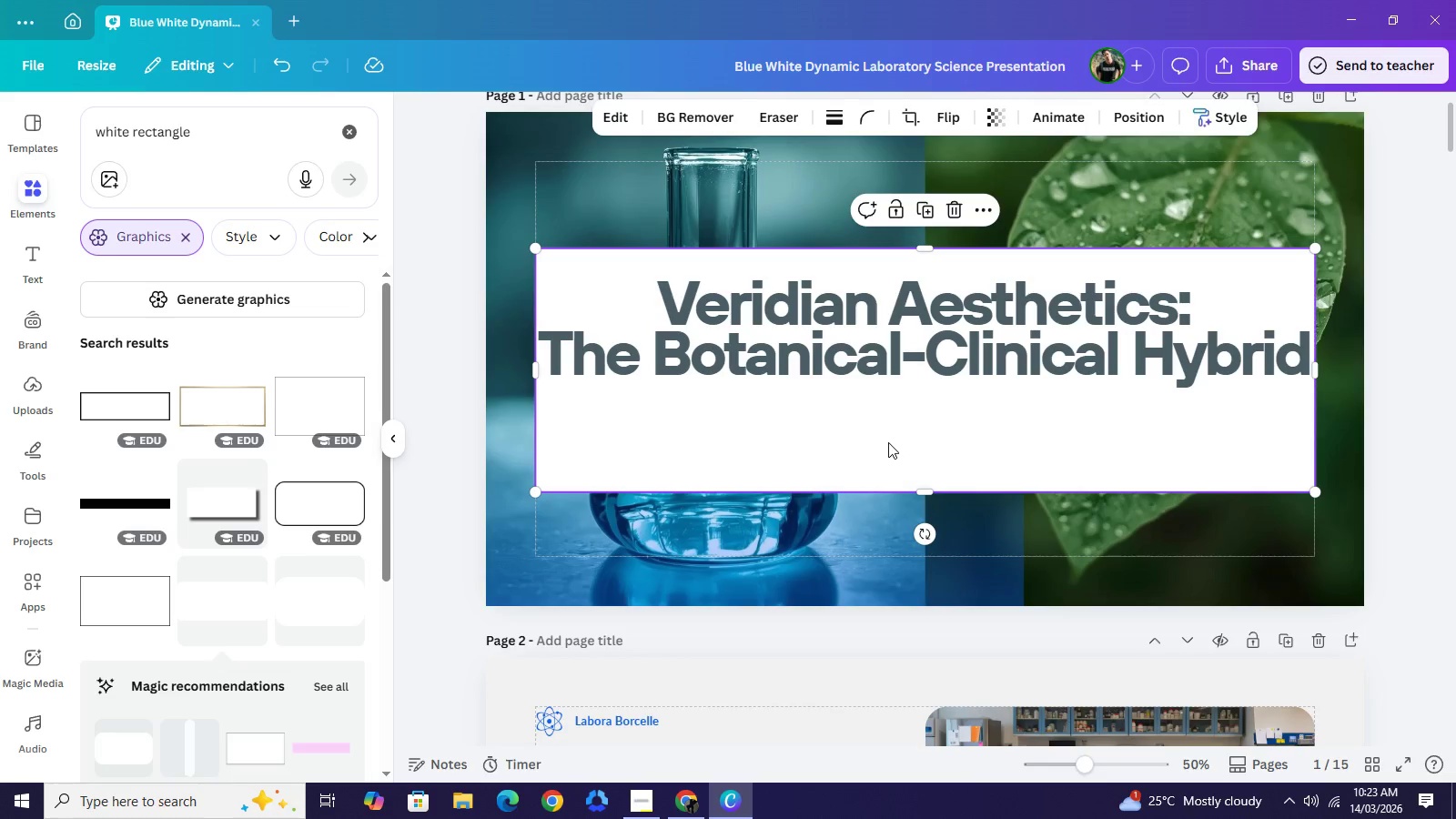 
left_click_drag(start_coordinate=[893, 447], to_coordinate=[893, 439])
 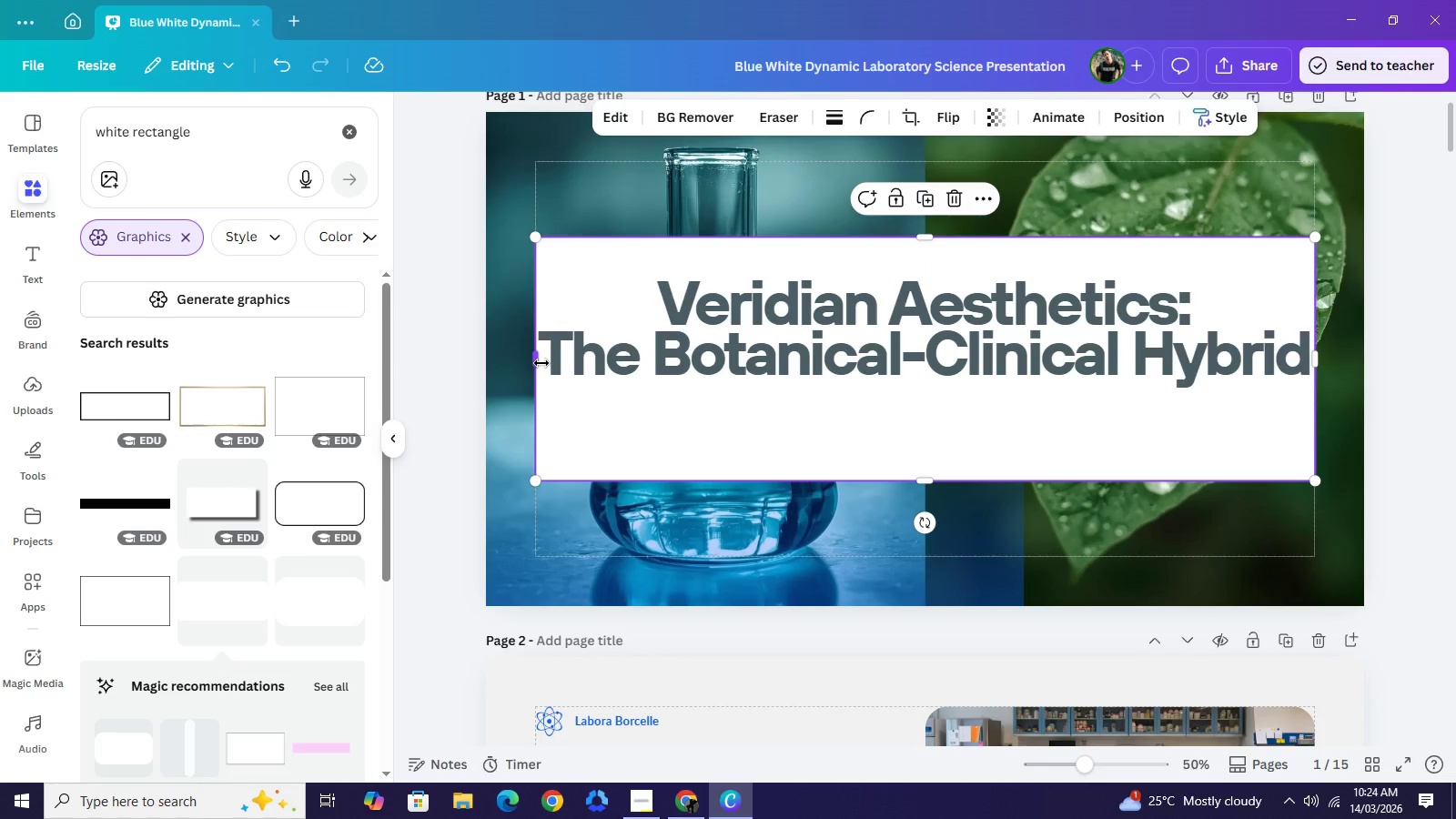 
left_click_drag(start_coordinate=[541, 363], to_coordinate=[488, 363])
 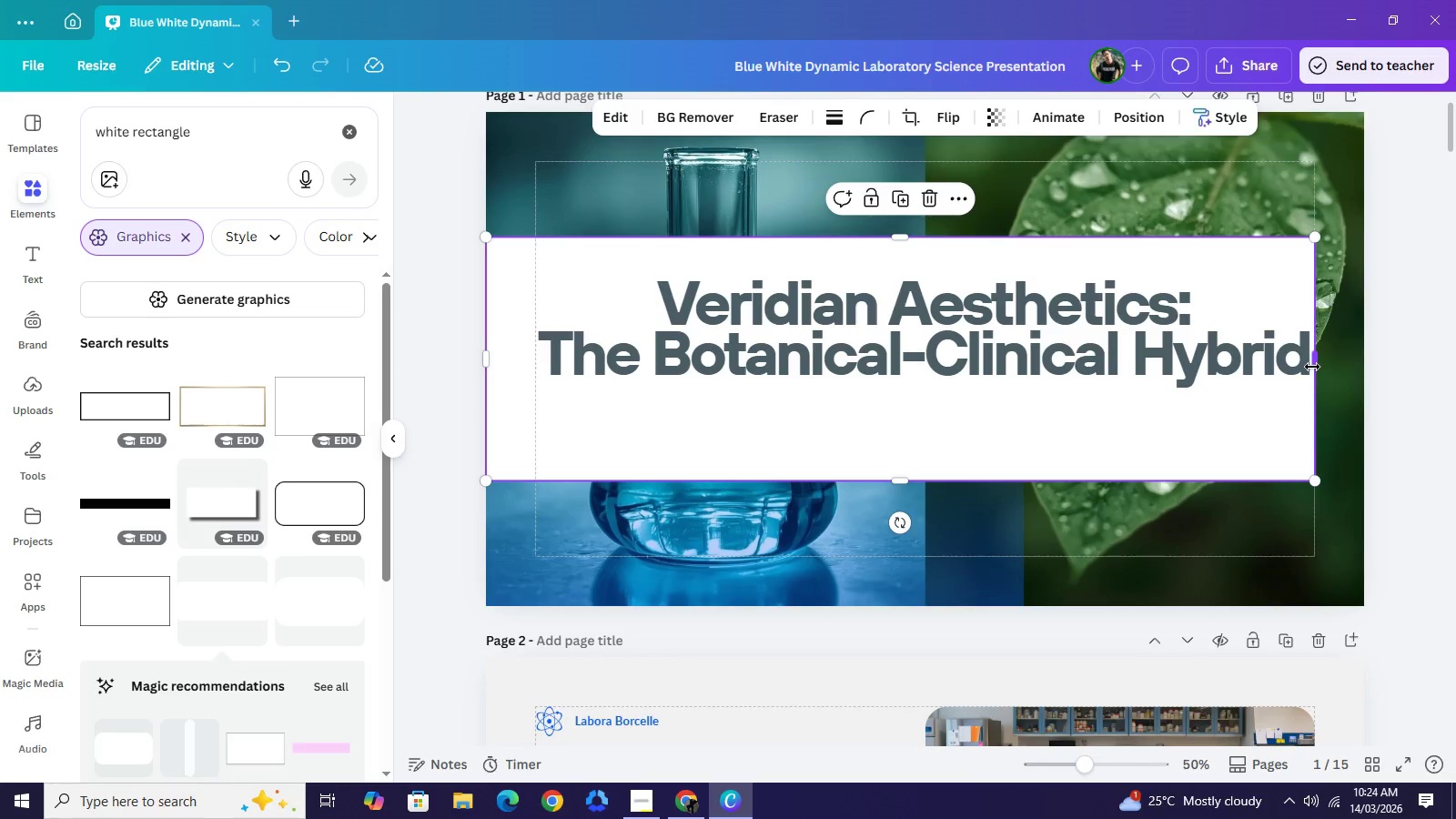 
left_click_drag(start_coordinate=[1311, 367], to_coordinate=[1359, 372])
 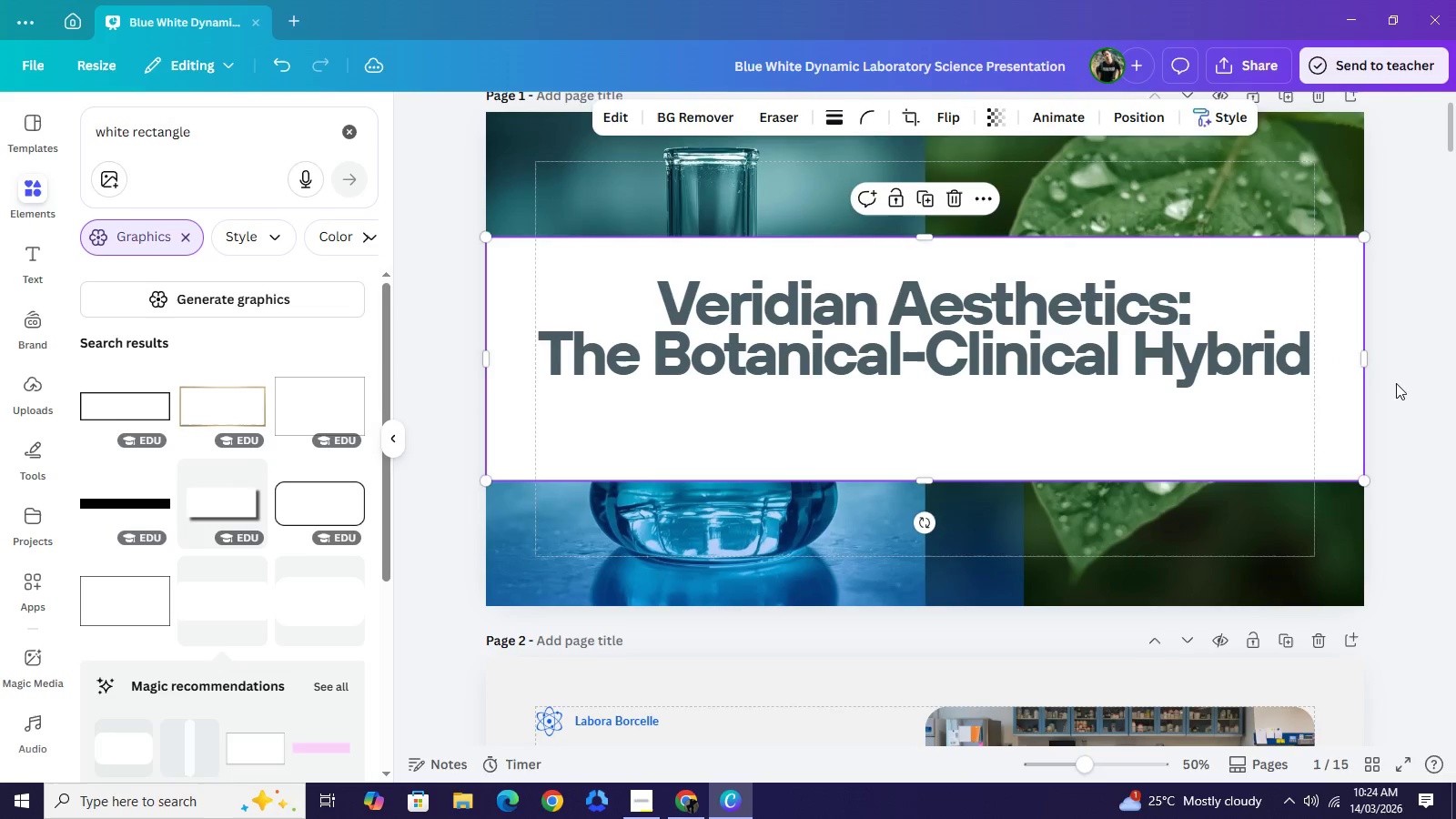 
left_click([1412, 386])
 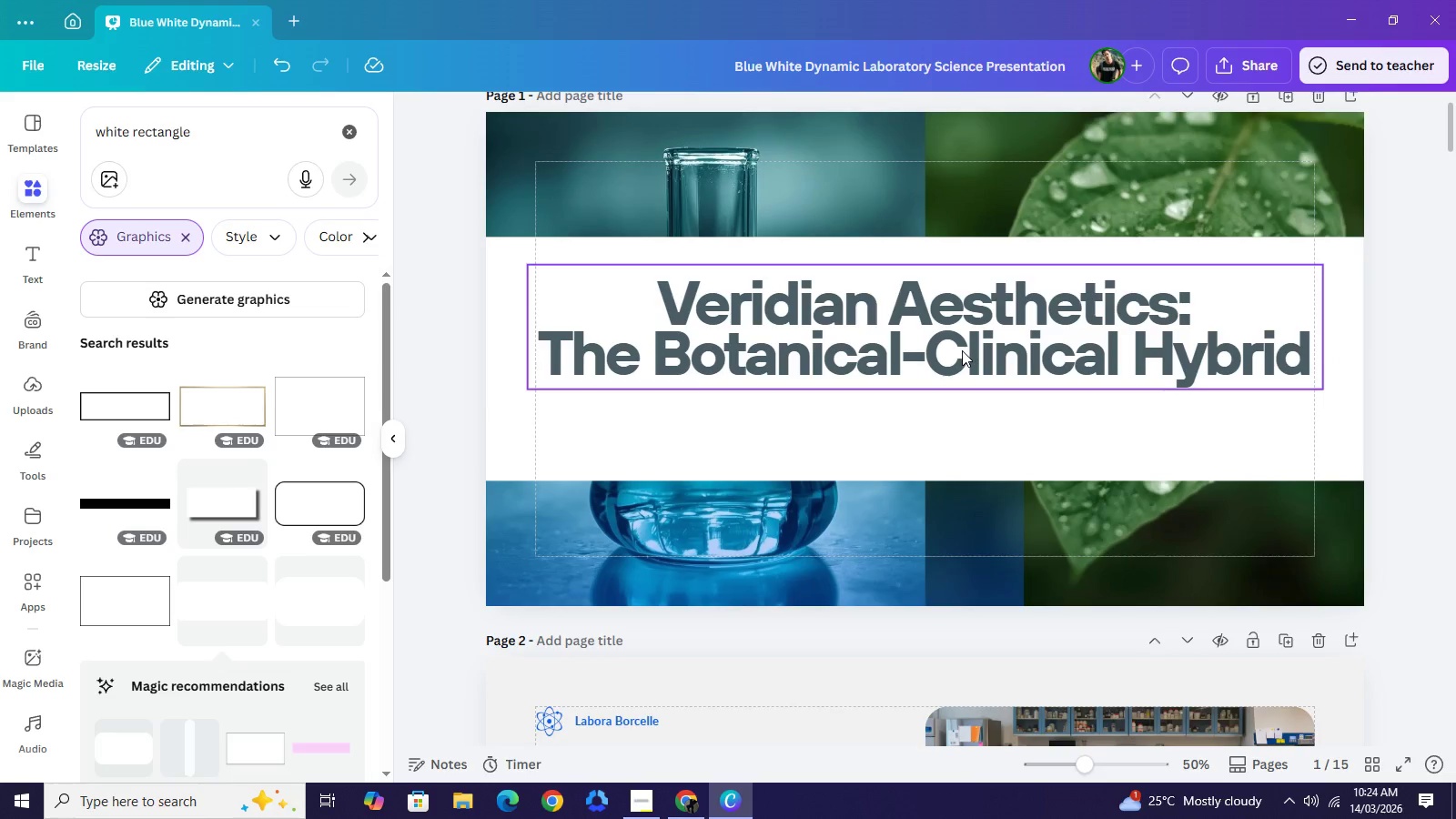 
left_click_drag(start_coordinate=[962, 349], to_coordinate=[958, 381])
 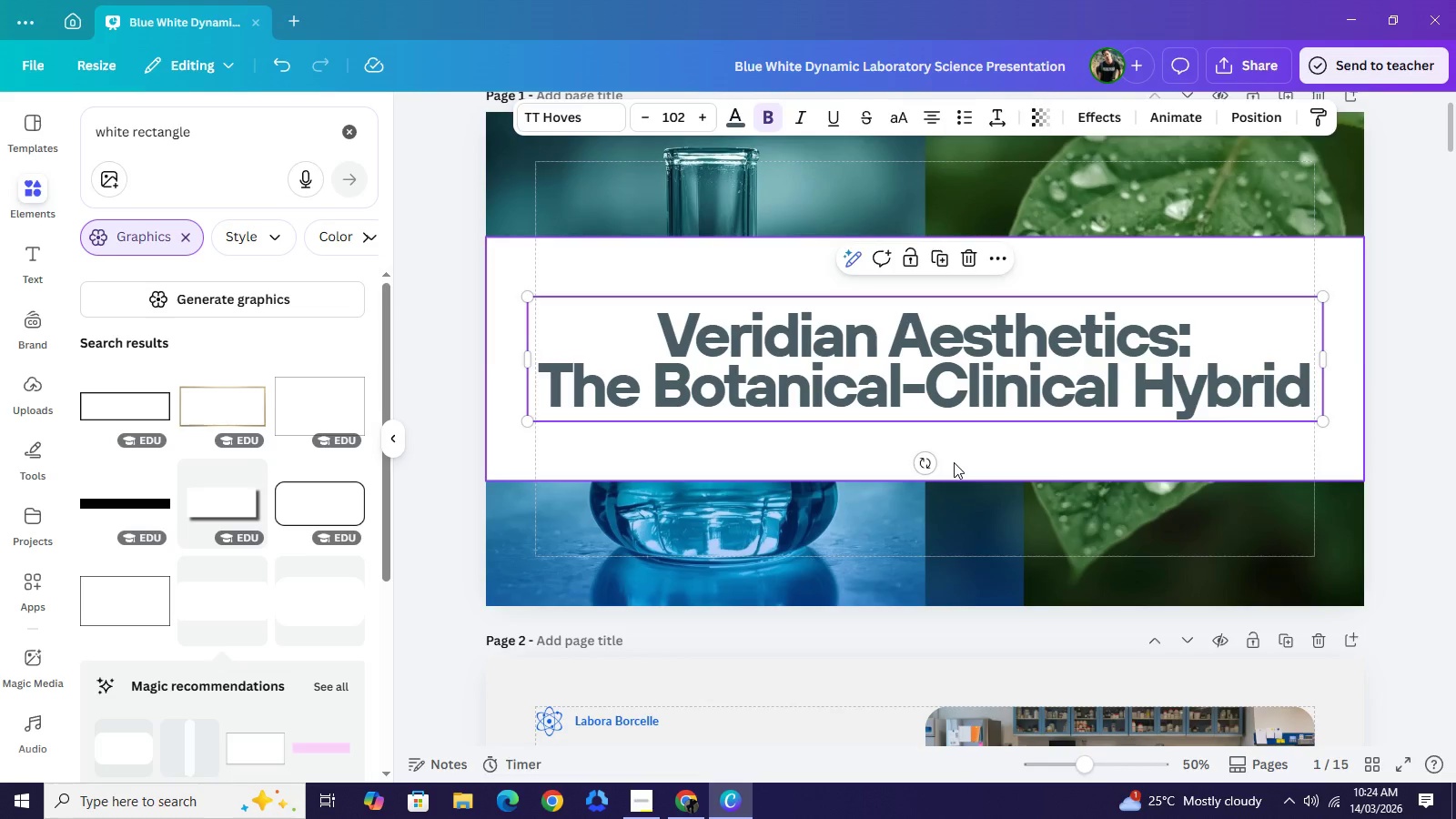 
left_click([954, 462])
 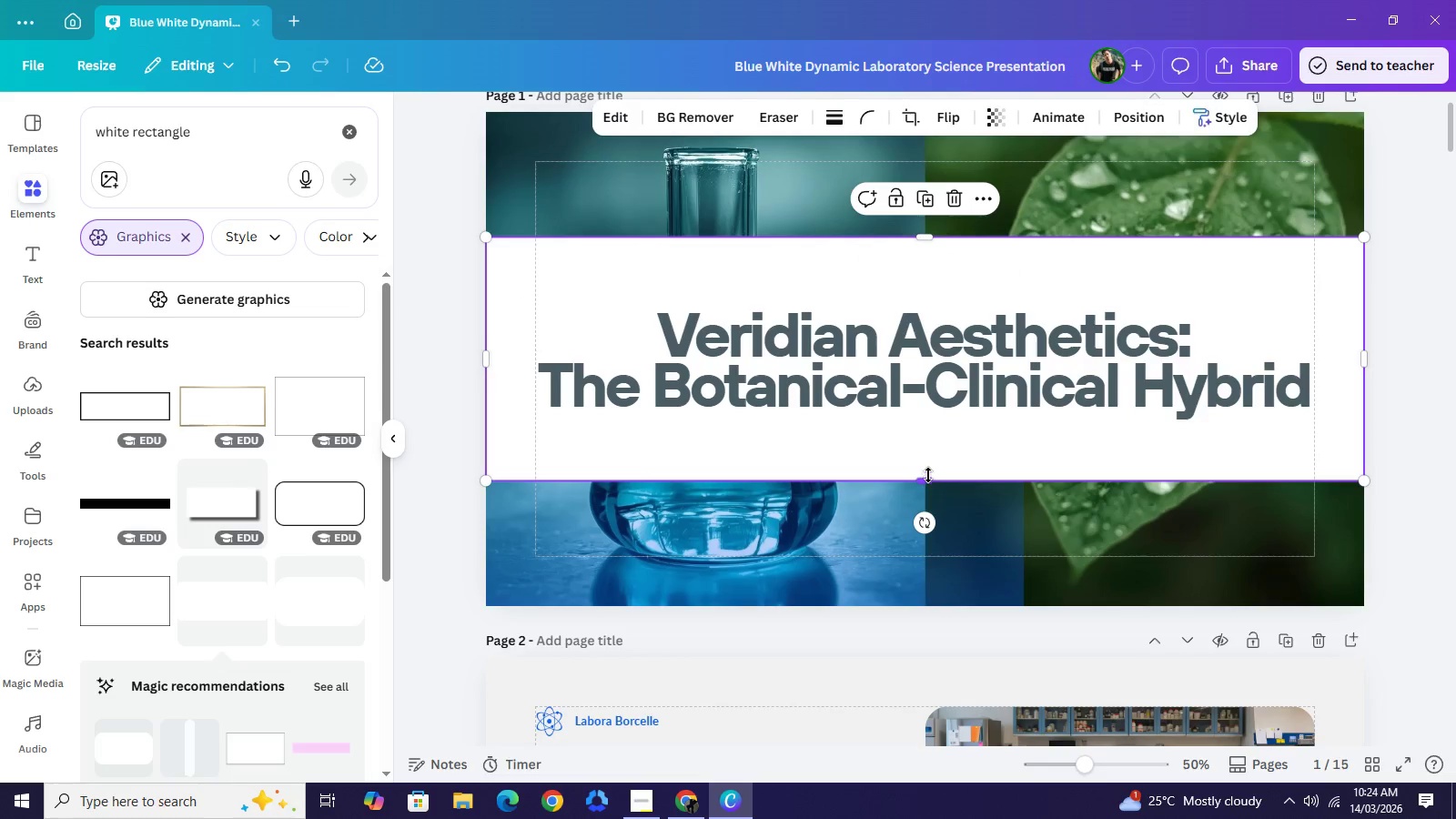 
left_click_drag(start_coordinate=[928, 480], to_coordinate=[936, 477])